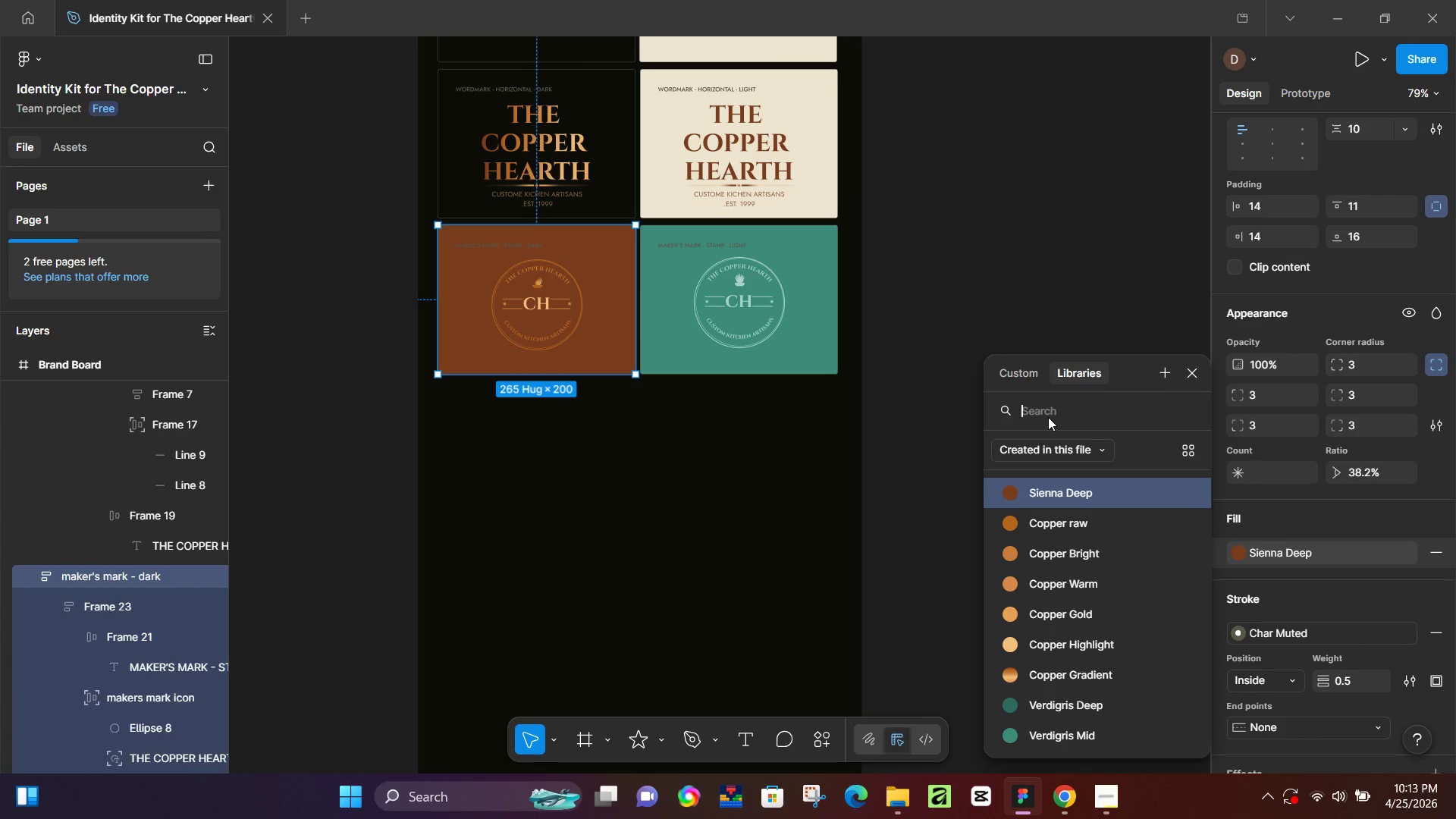 
wait(7.75)
 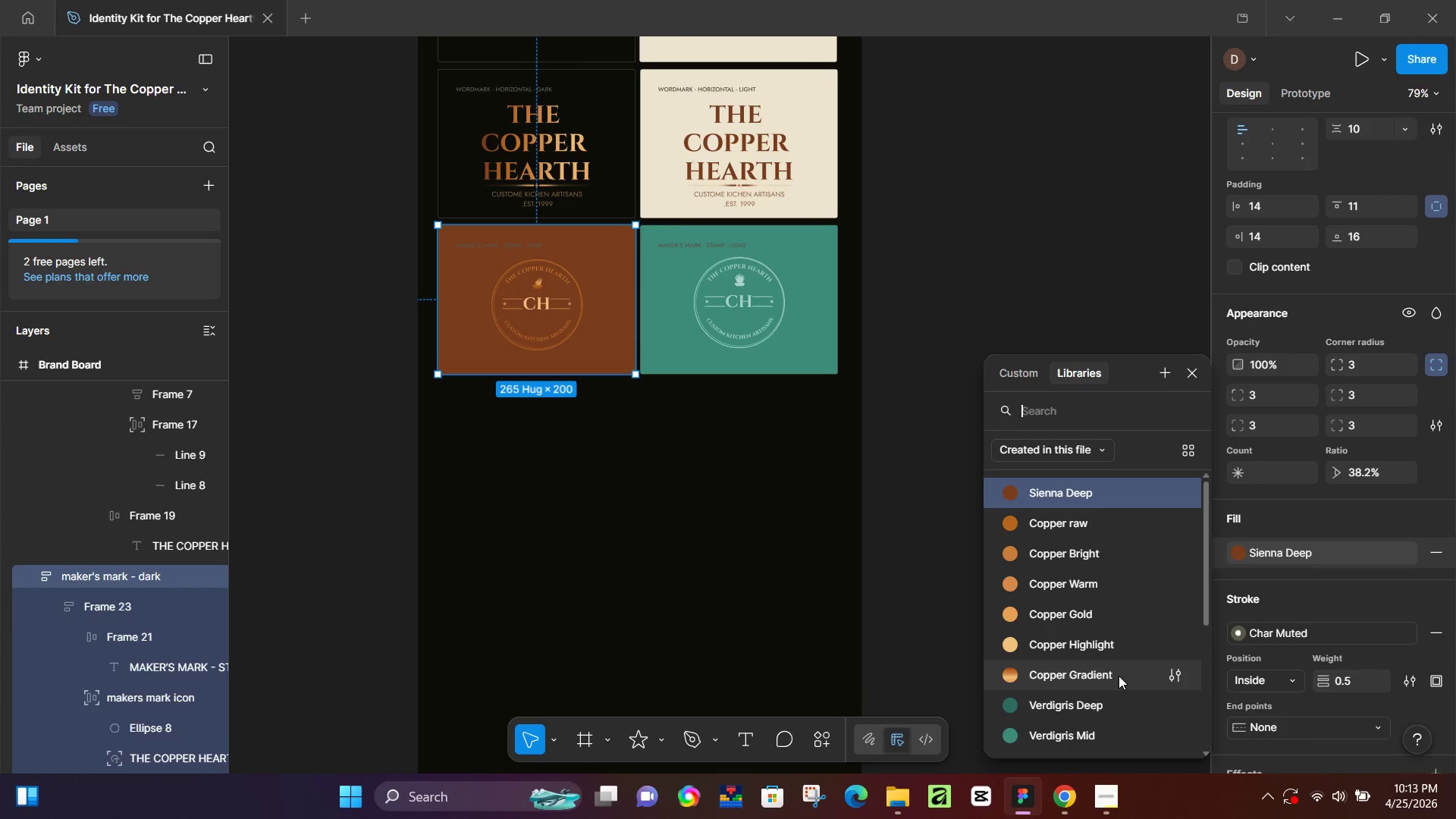 
scroll: coordinate [1106, 577], scroll_direction: down, amount: 3.0
 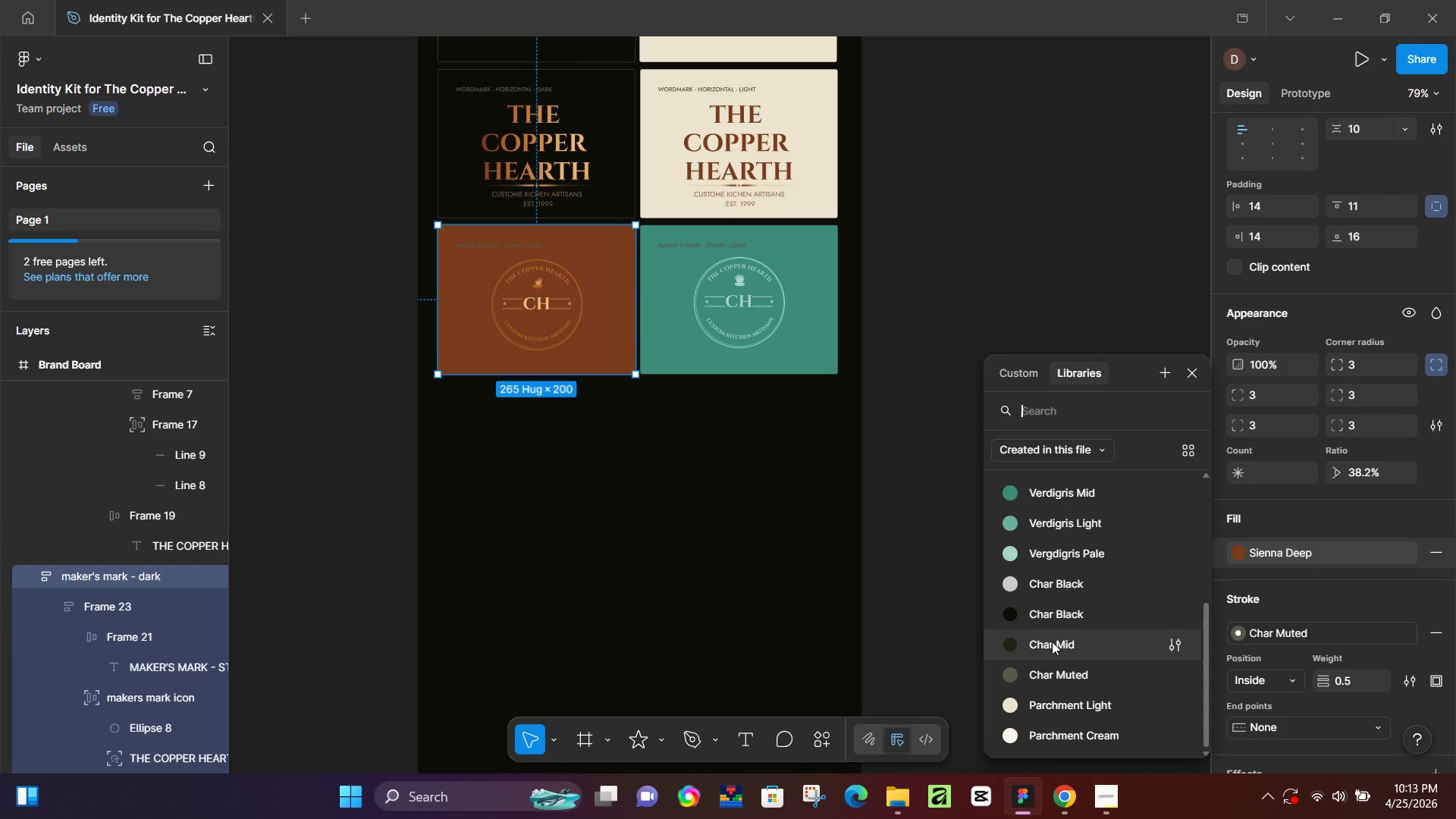 
left_click([1052, 642])
 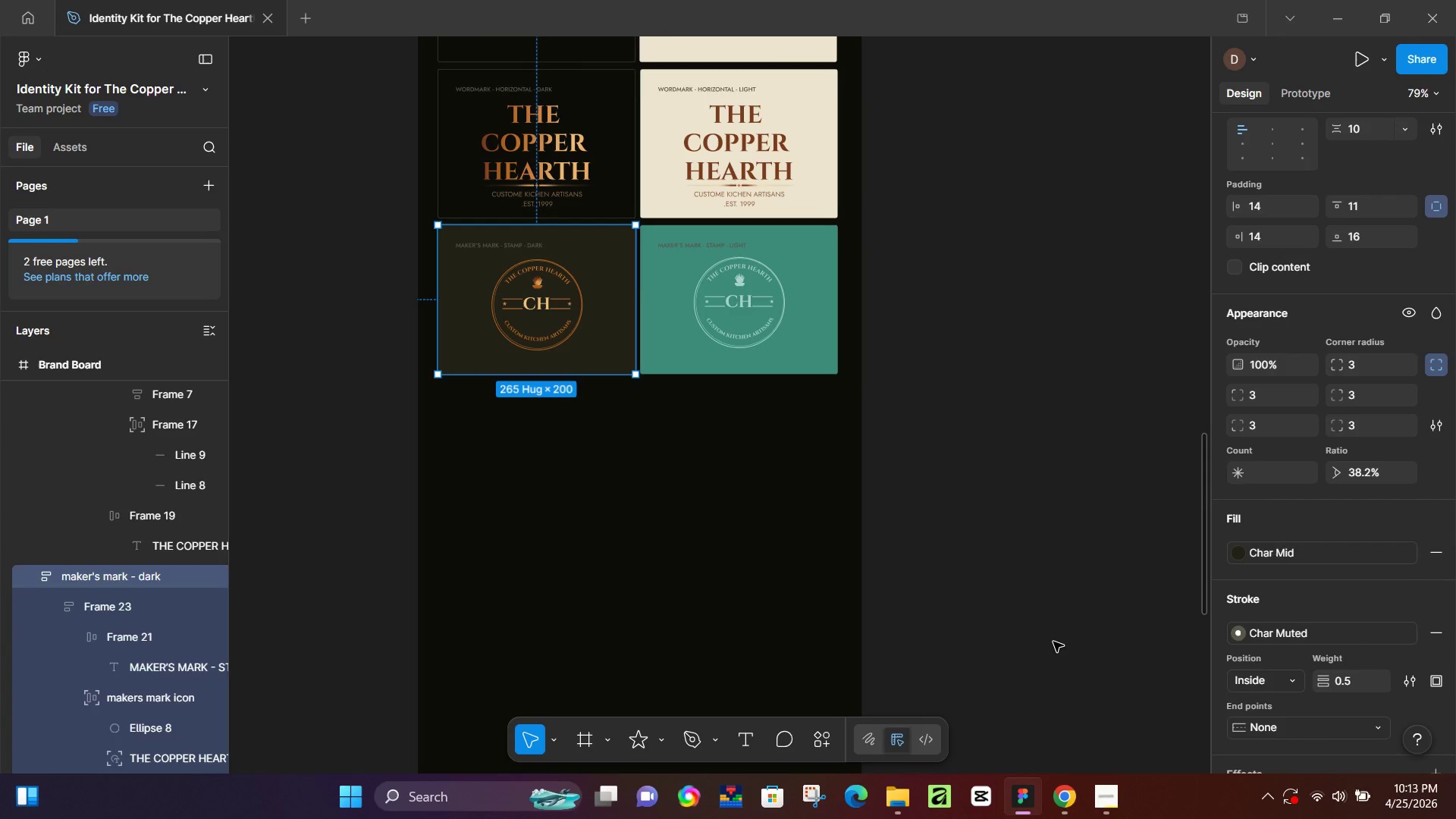 
key(Control+Z)
 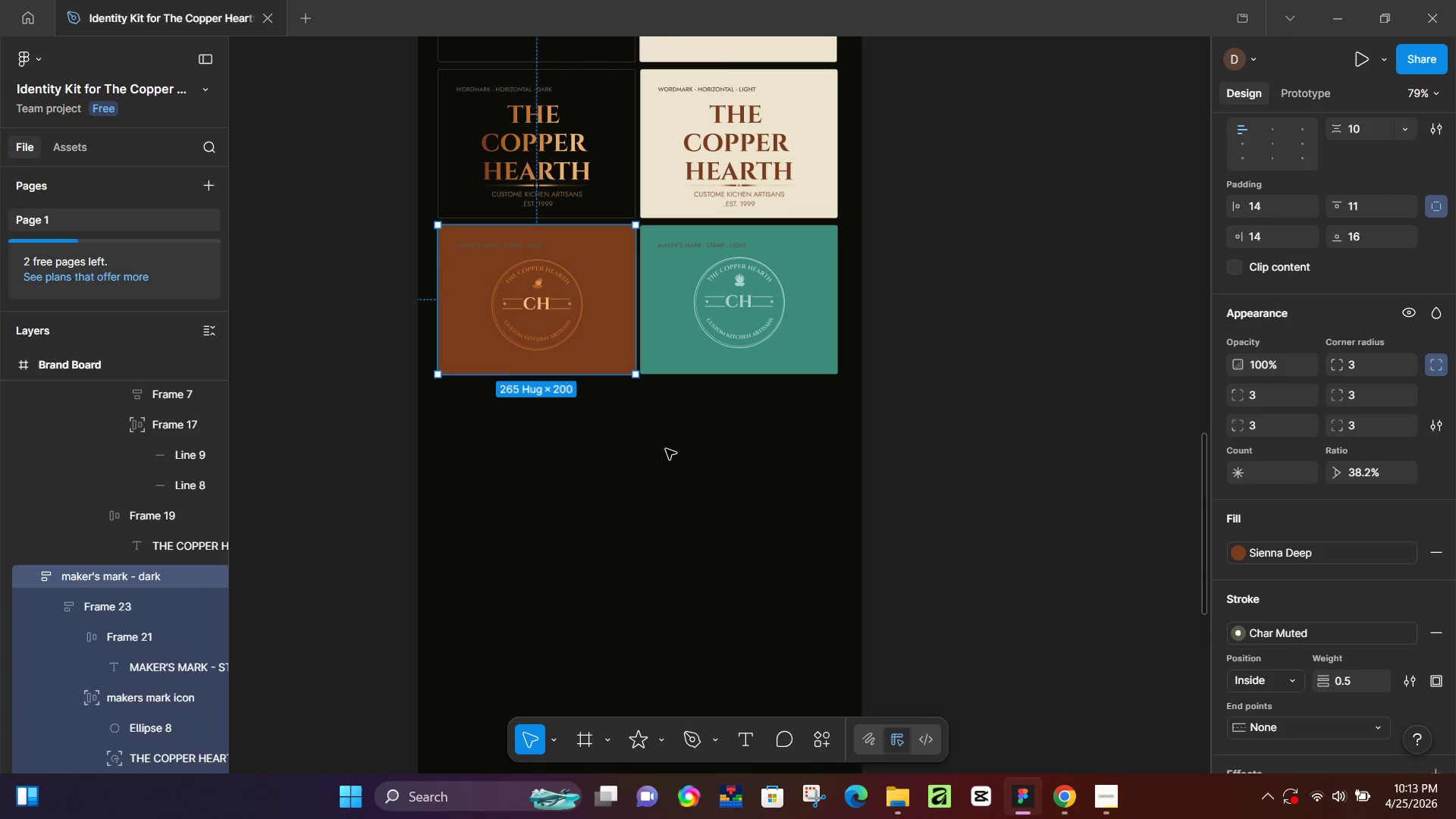 
hold_key(key=ControlLeft, duration=0.61)
scroll: coordinate [467, 300], scroll_direction: up, amount: 8.0
 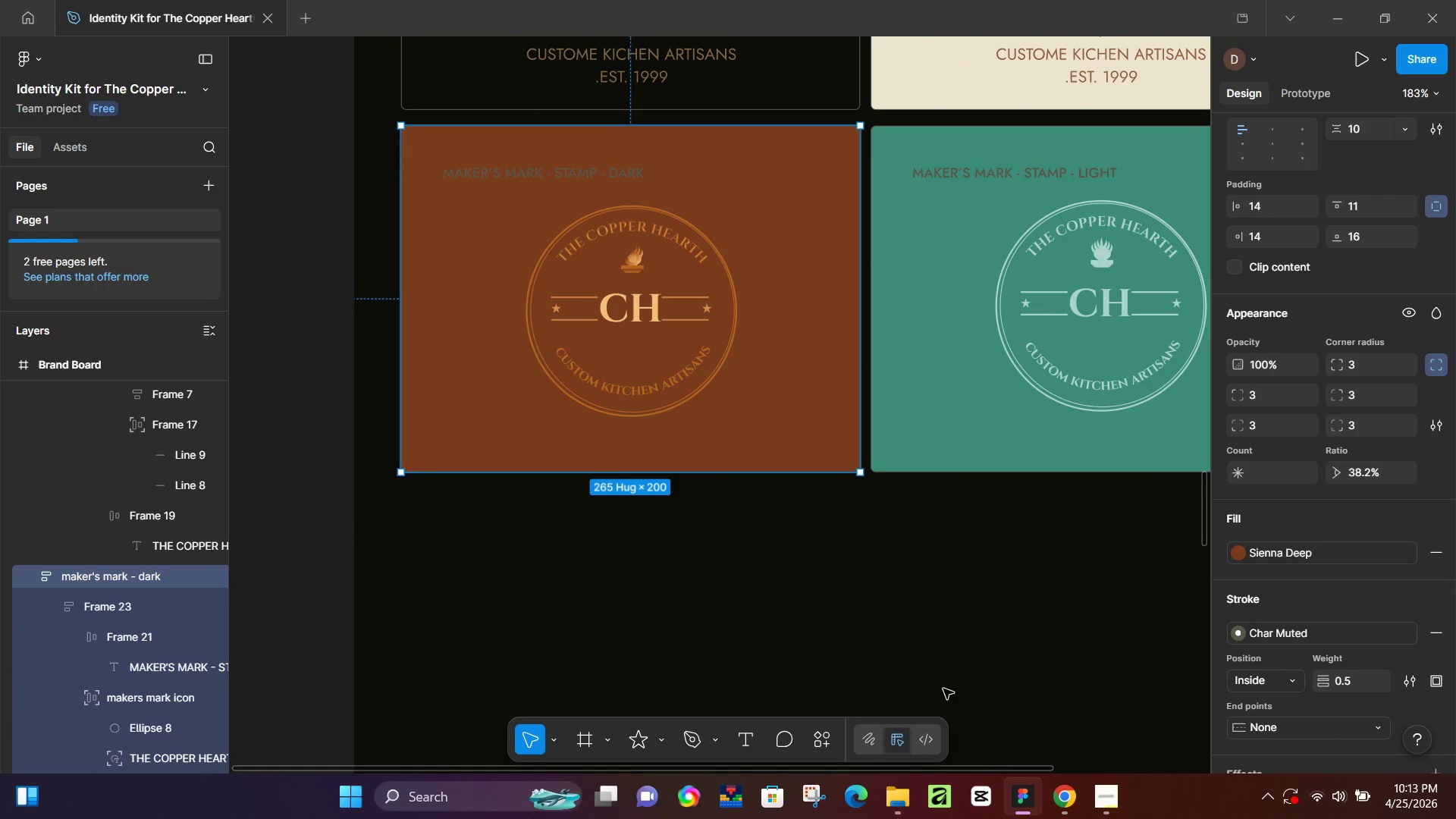 
left_click([1070, 802])
 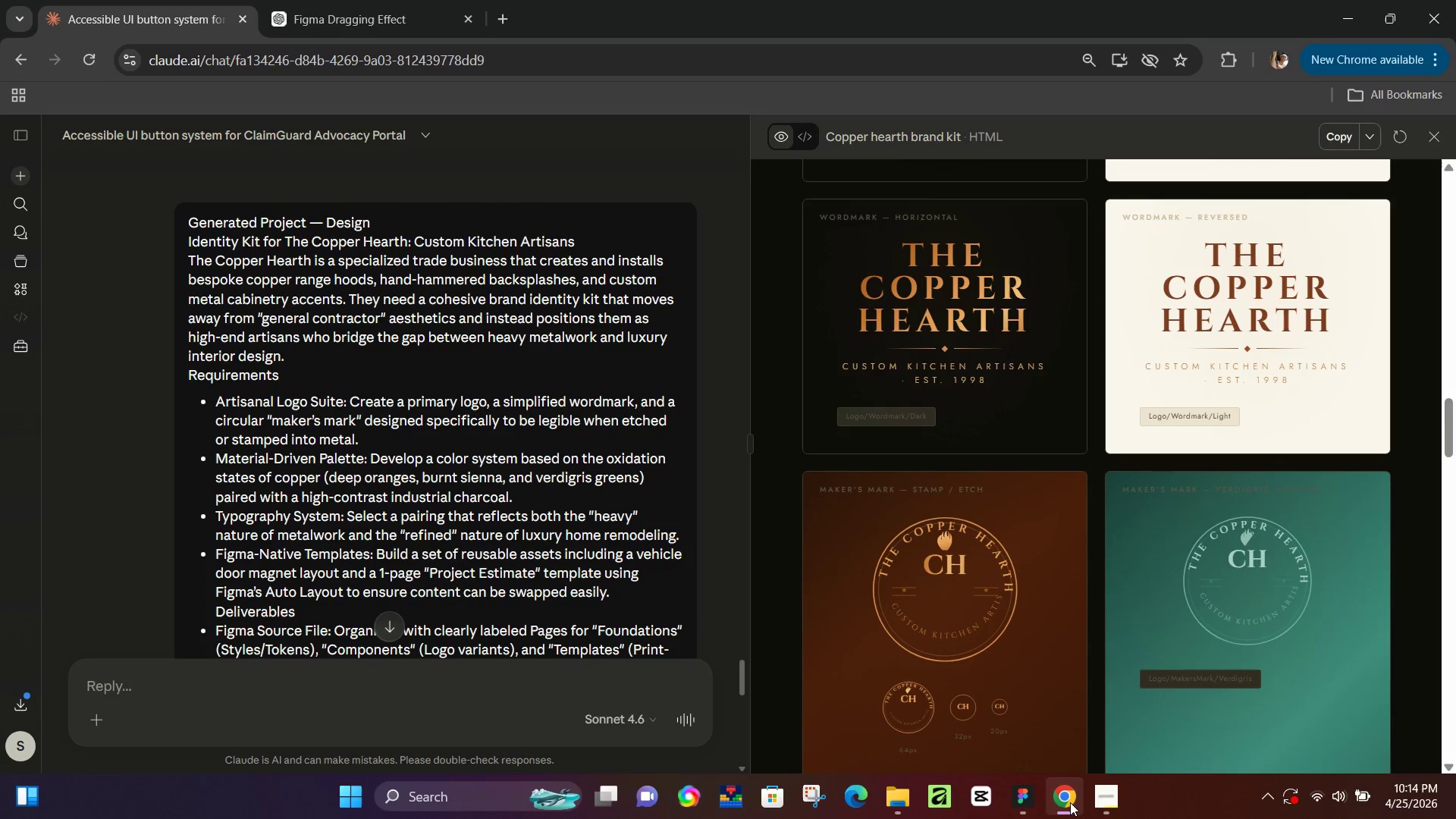 
left_click([1070, 802])
 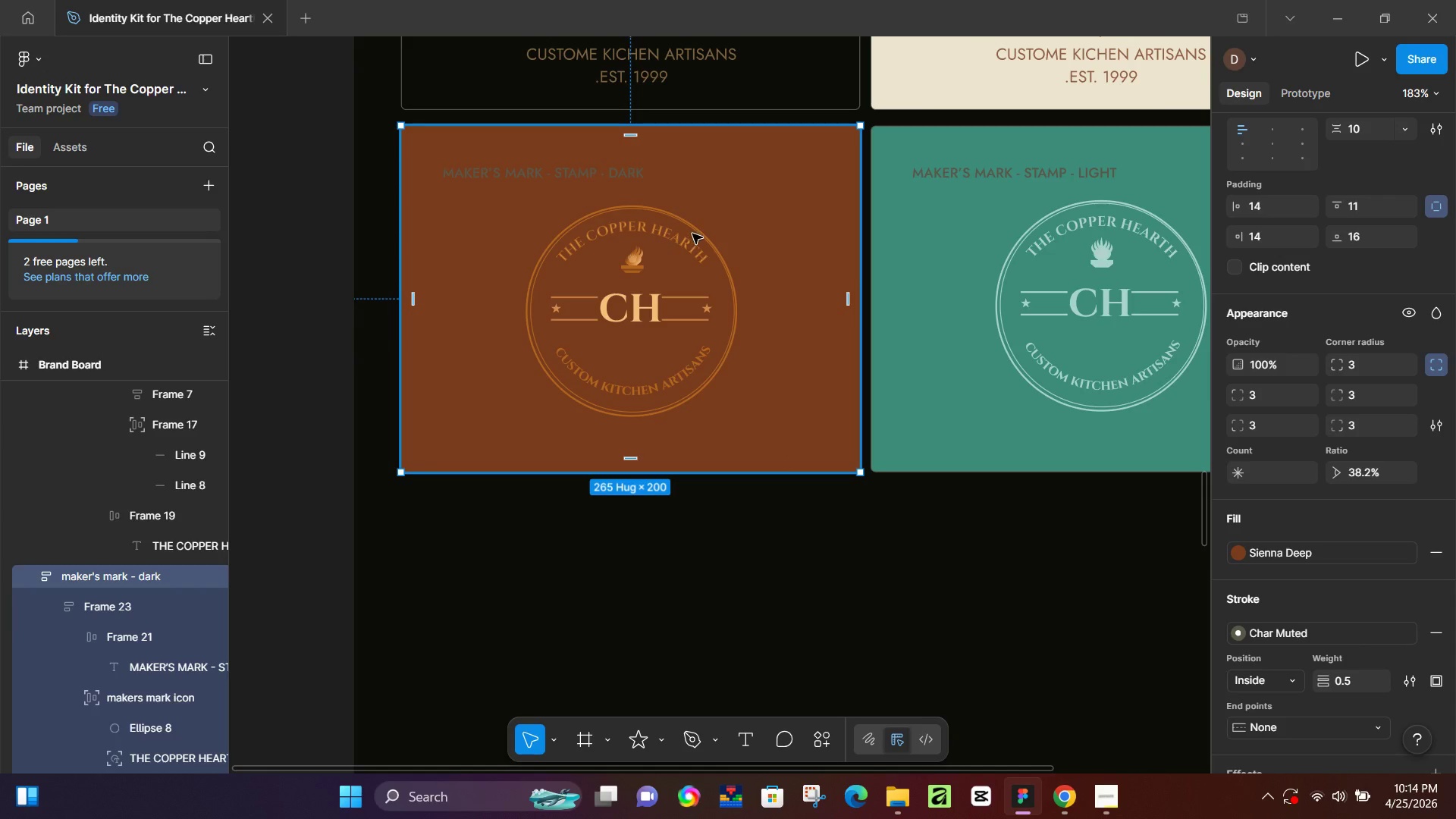 
double_click([692, 234])
 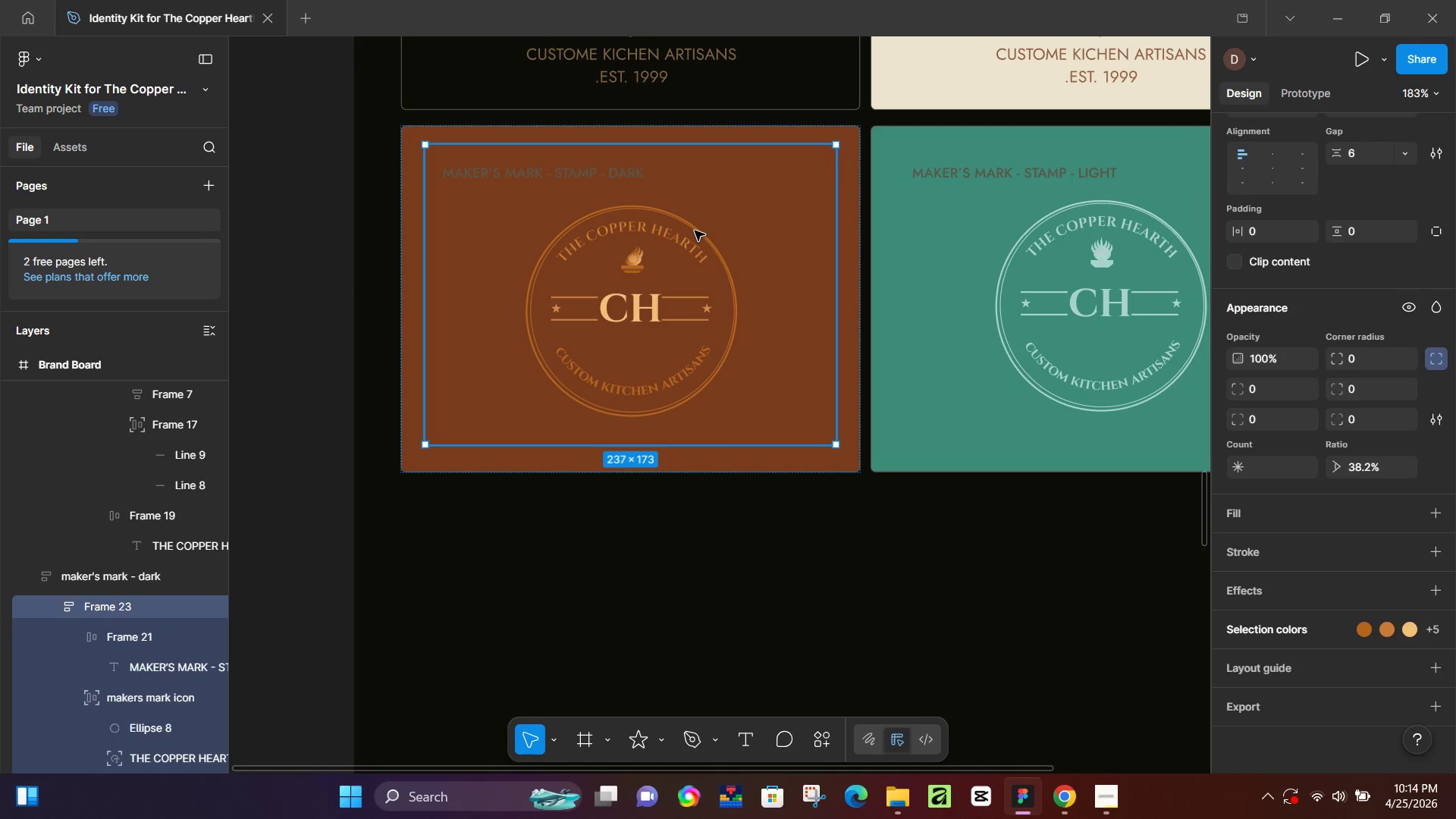 
double_click([695, 231])
 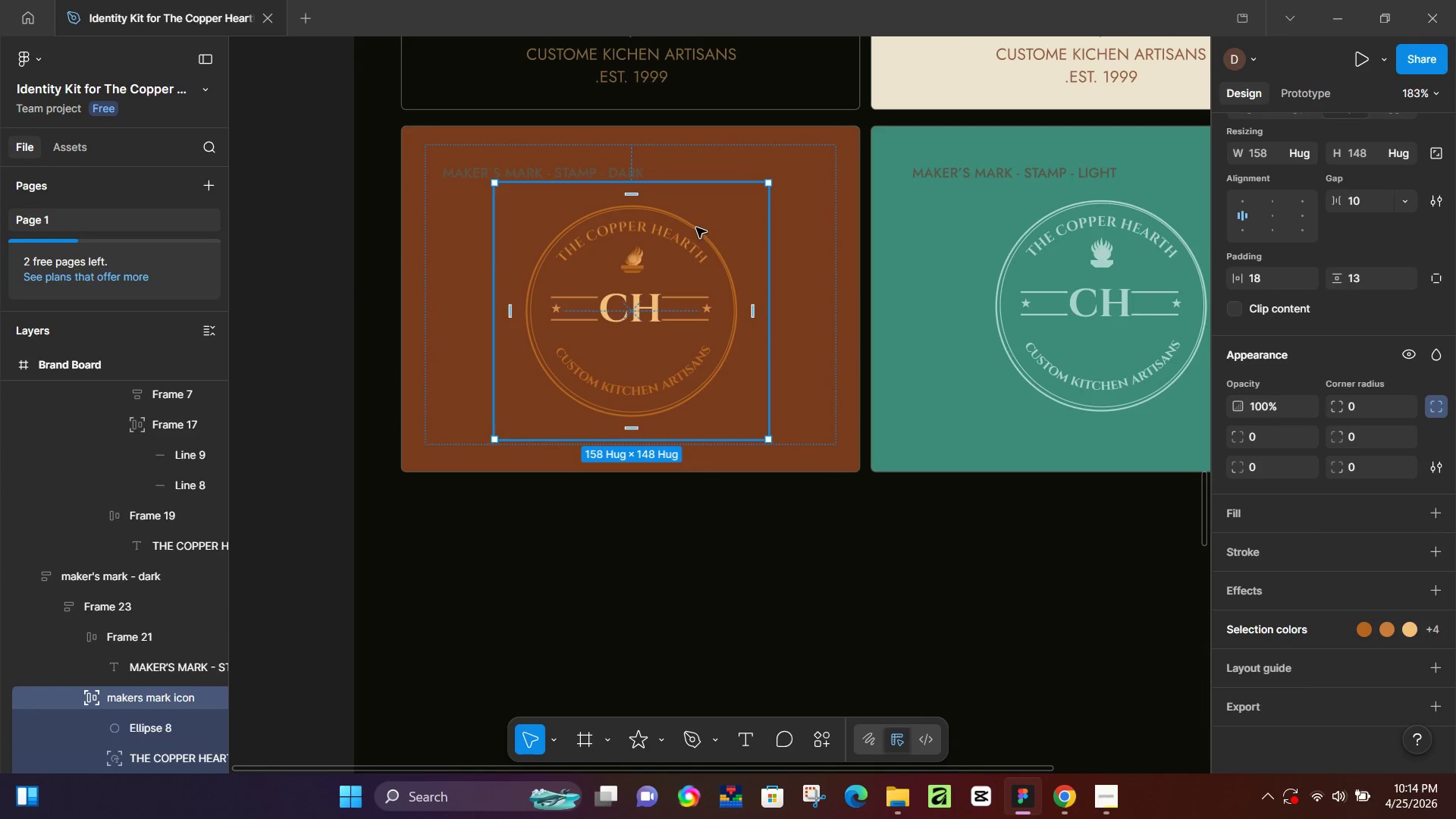 
double_click([696, 228])
 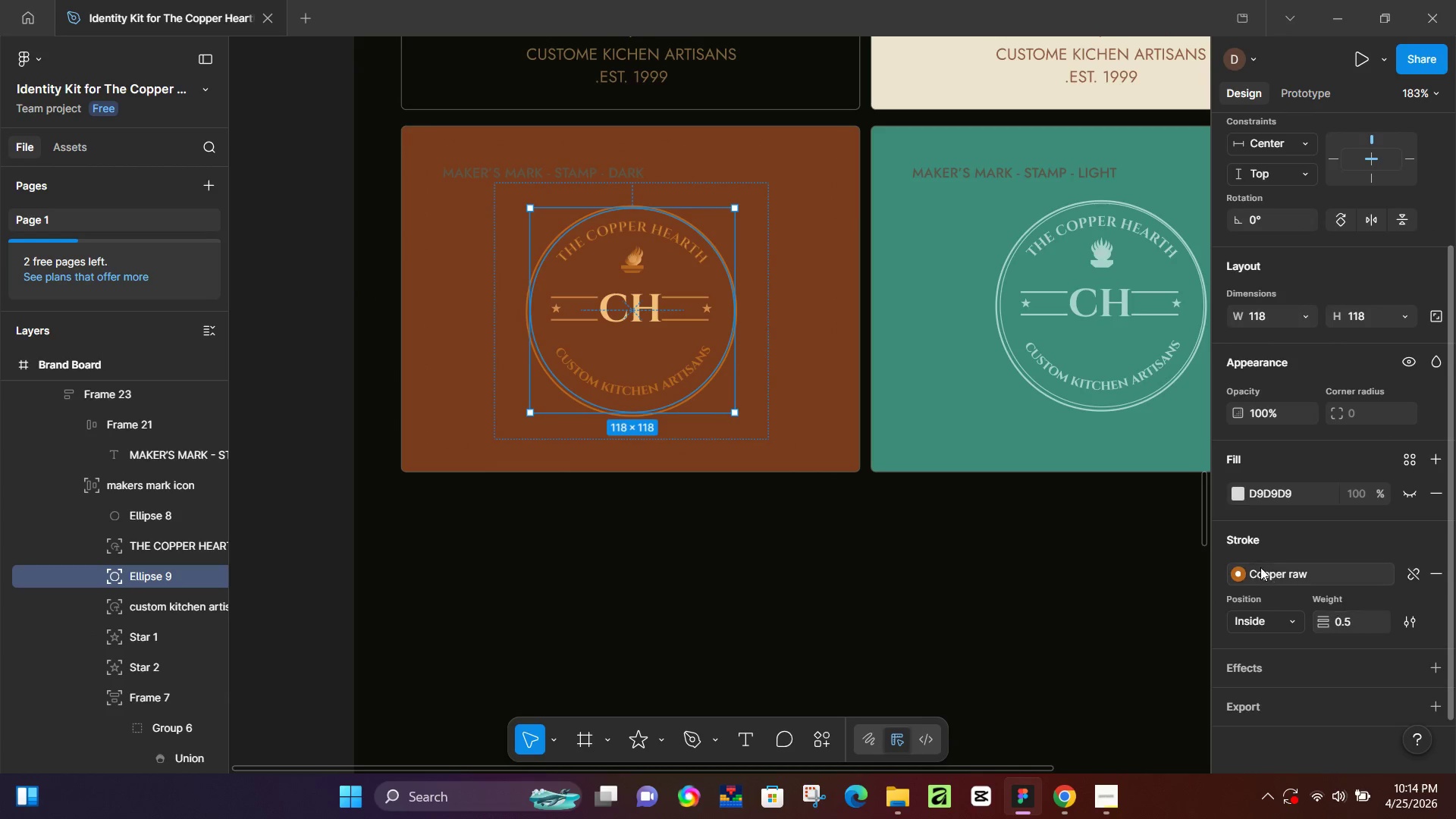 
left_click([1244, 573])
 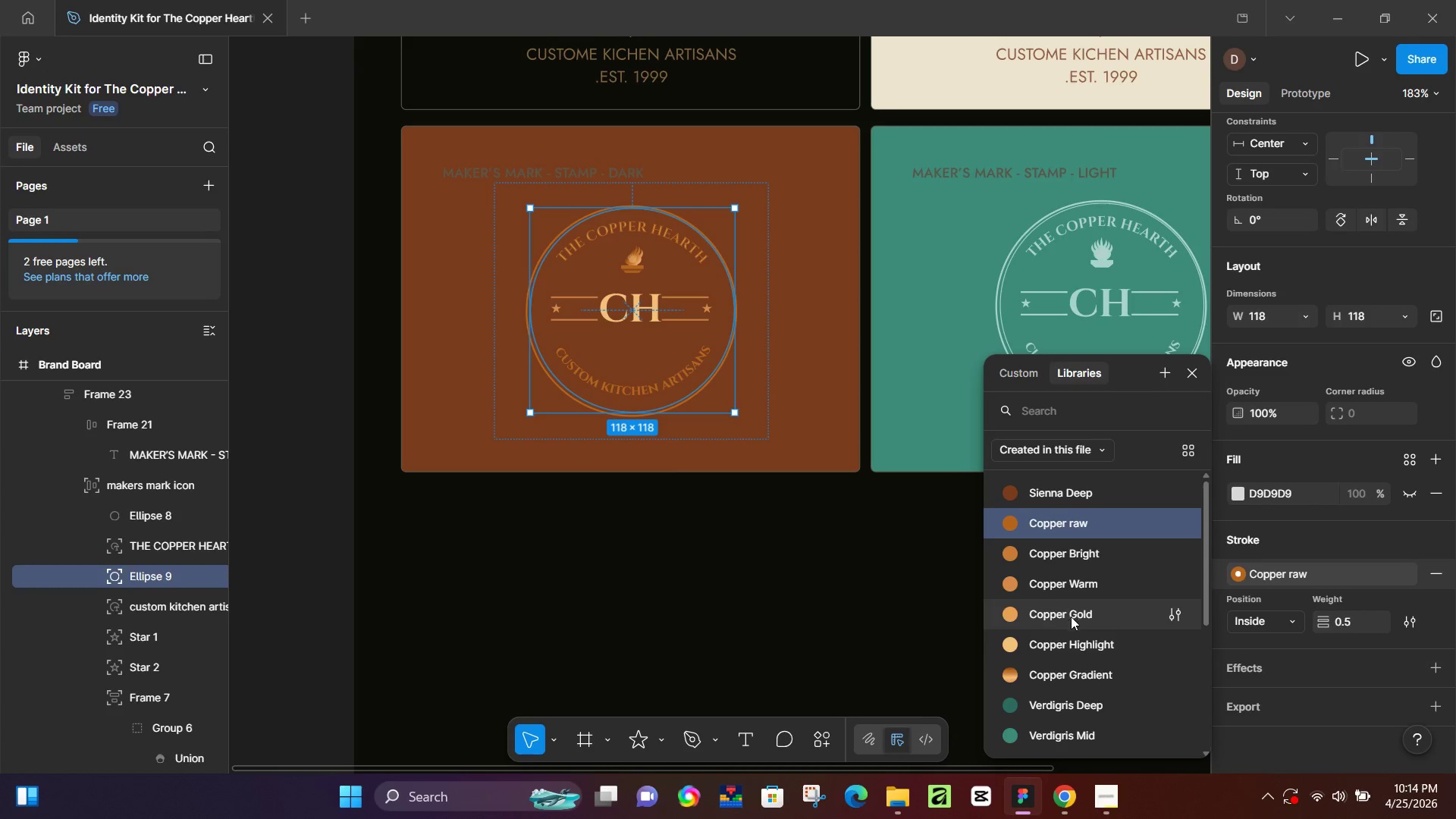 
left_click([1072, 639])
 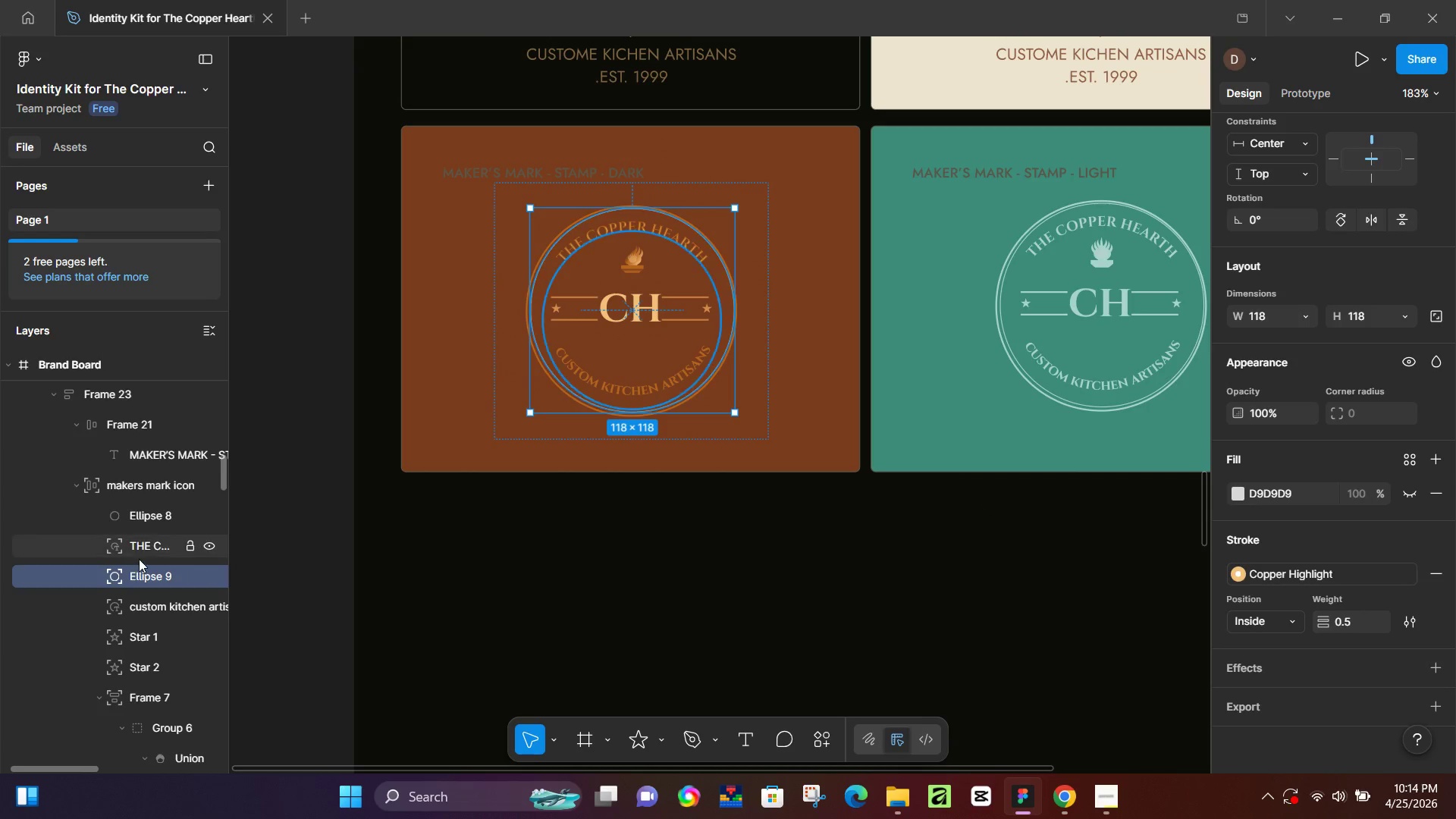 
left_click([150, 520])
 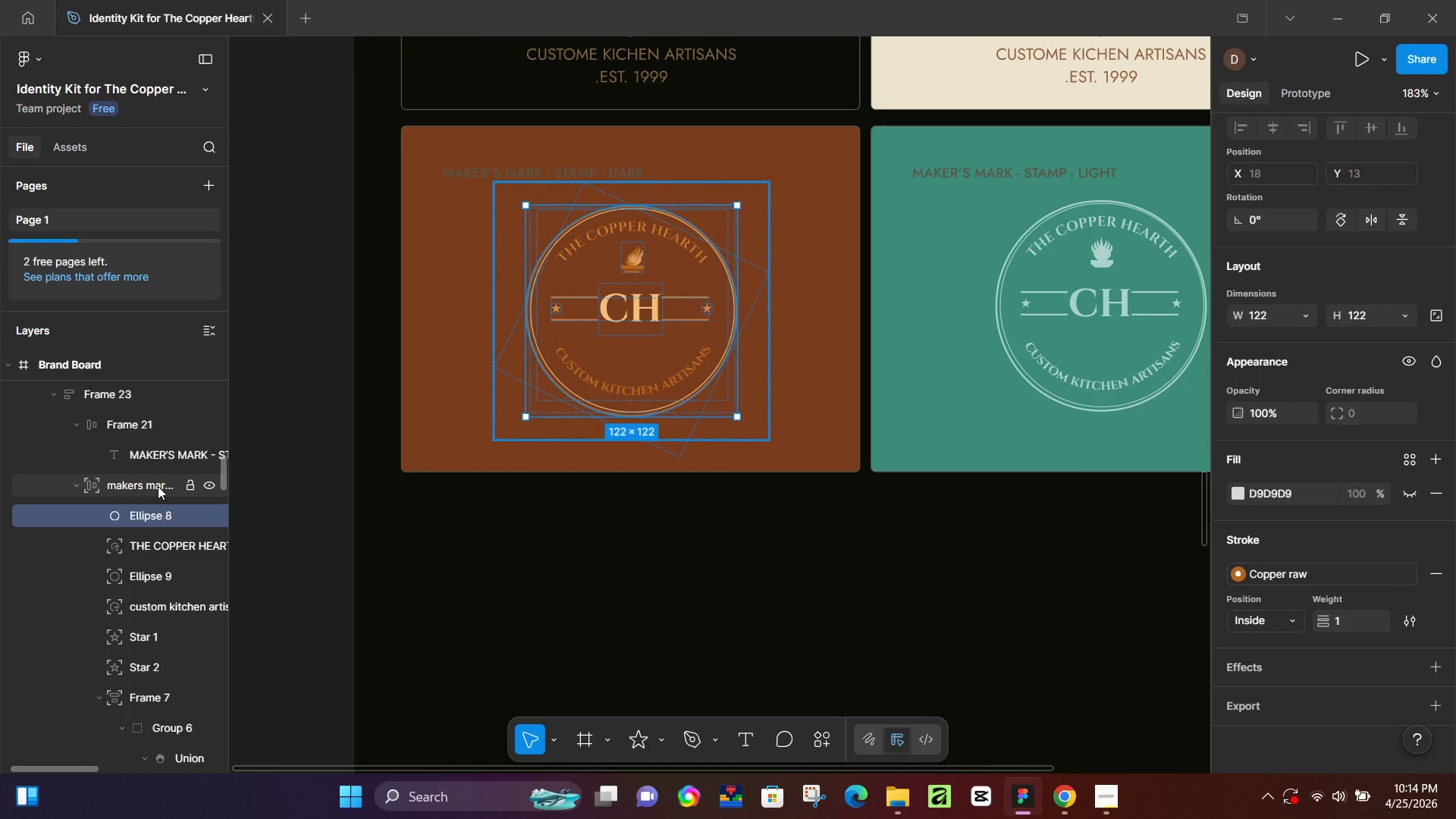 
left_click([158, 485])
 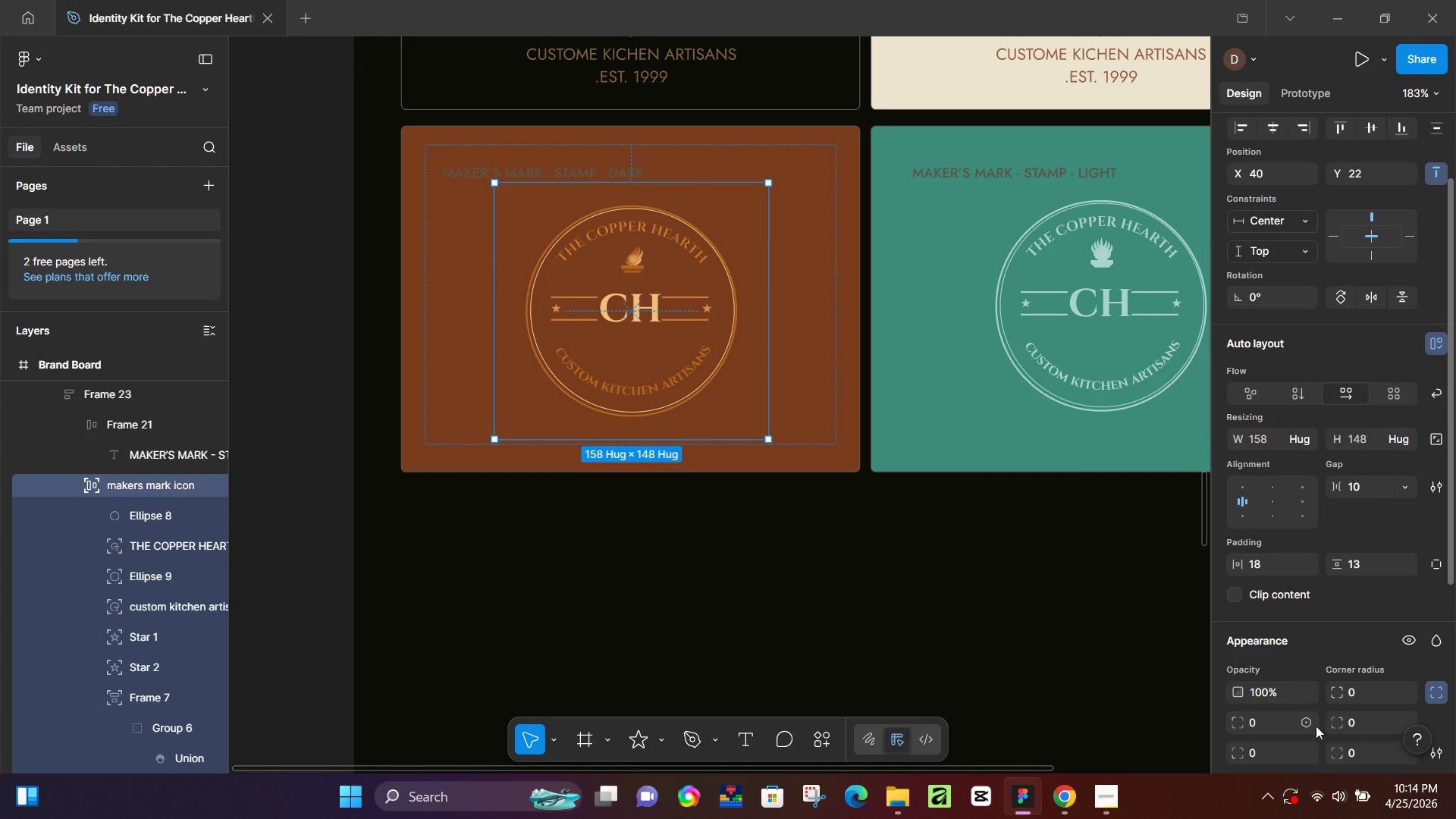 
scroll: coordinate [1320, 698], scroll_direction: down, amount: 3.0
 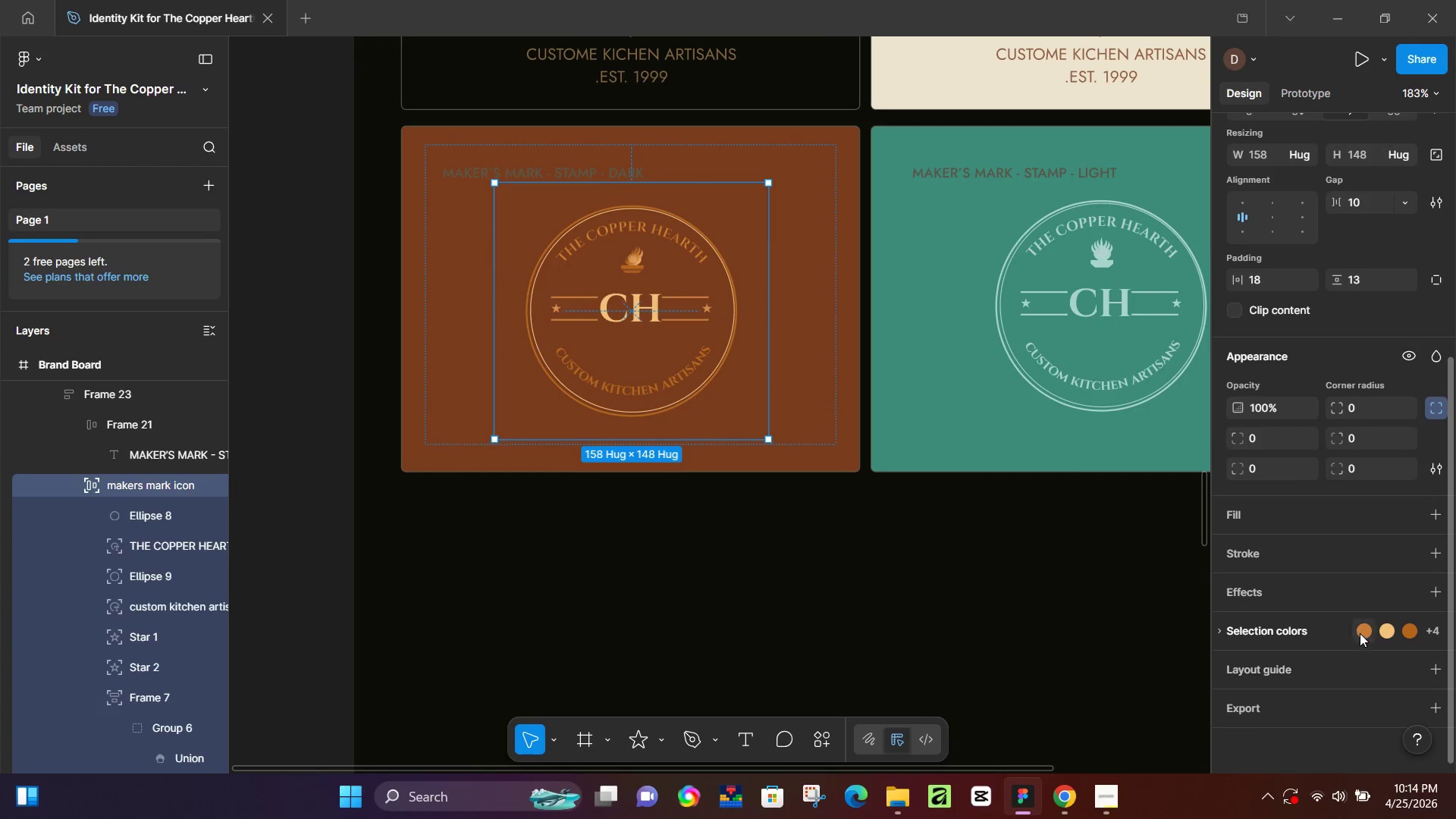 
left_click([1360, 633])
 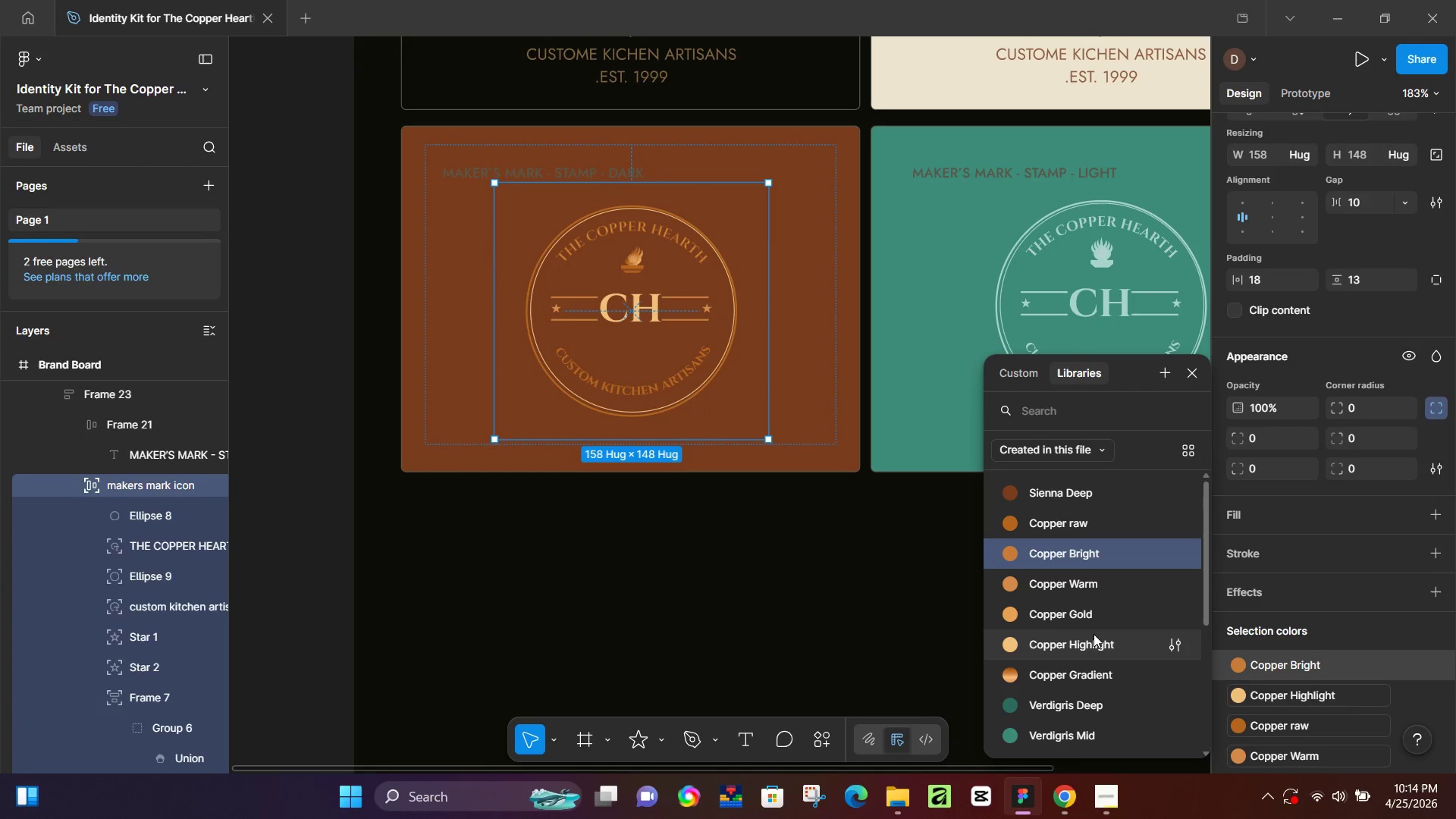 
left_click([1090, 639])
 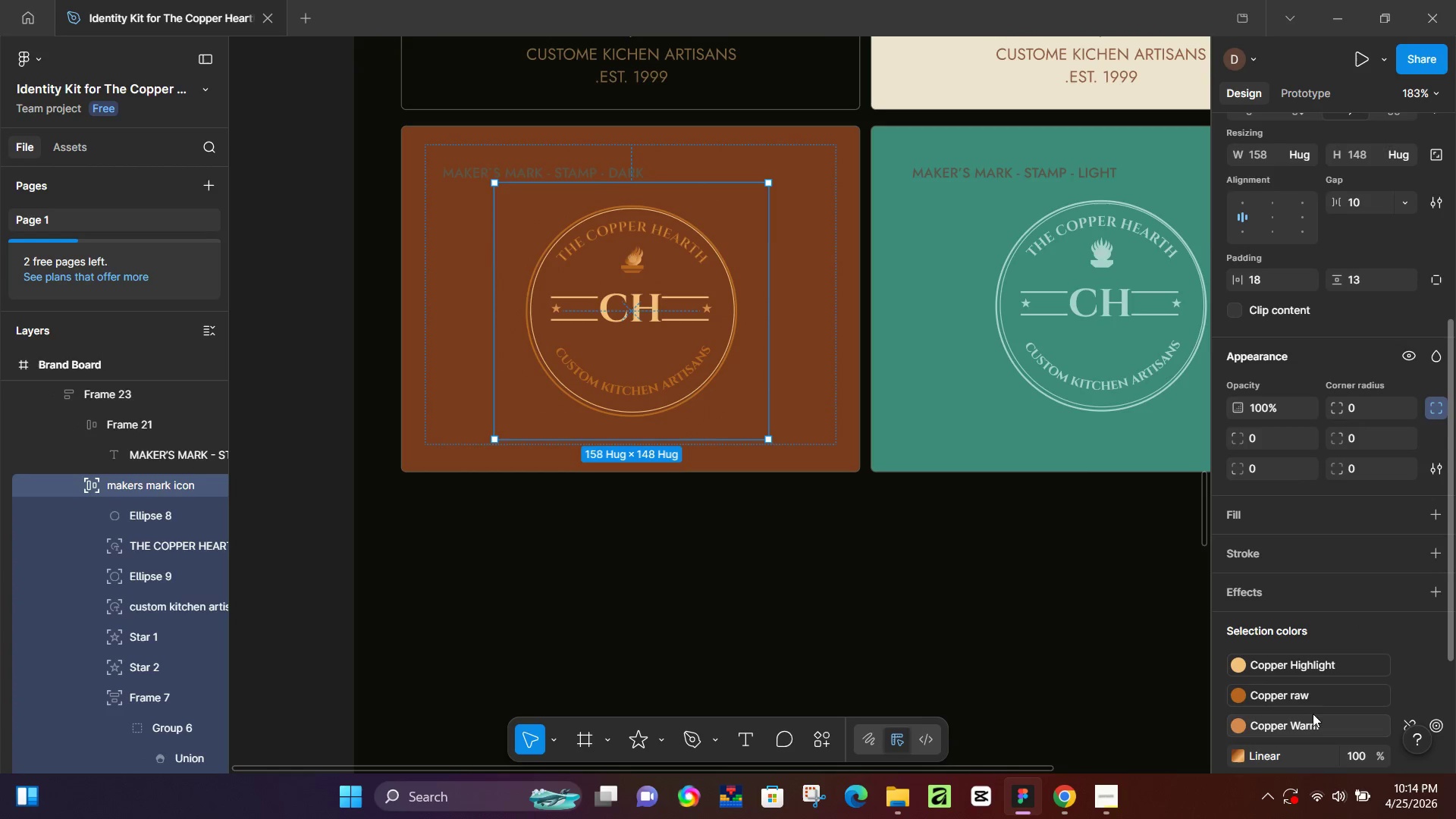 
left_click([1306, 699])
 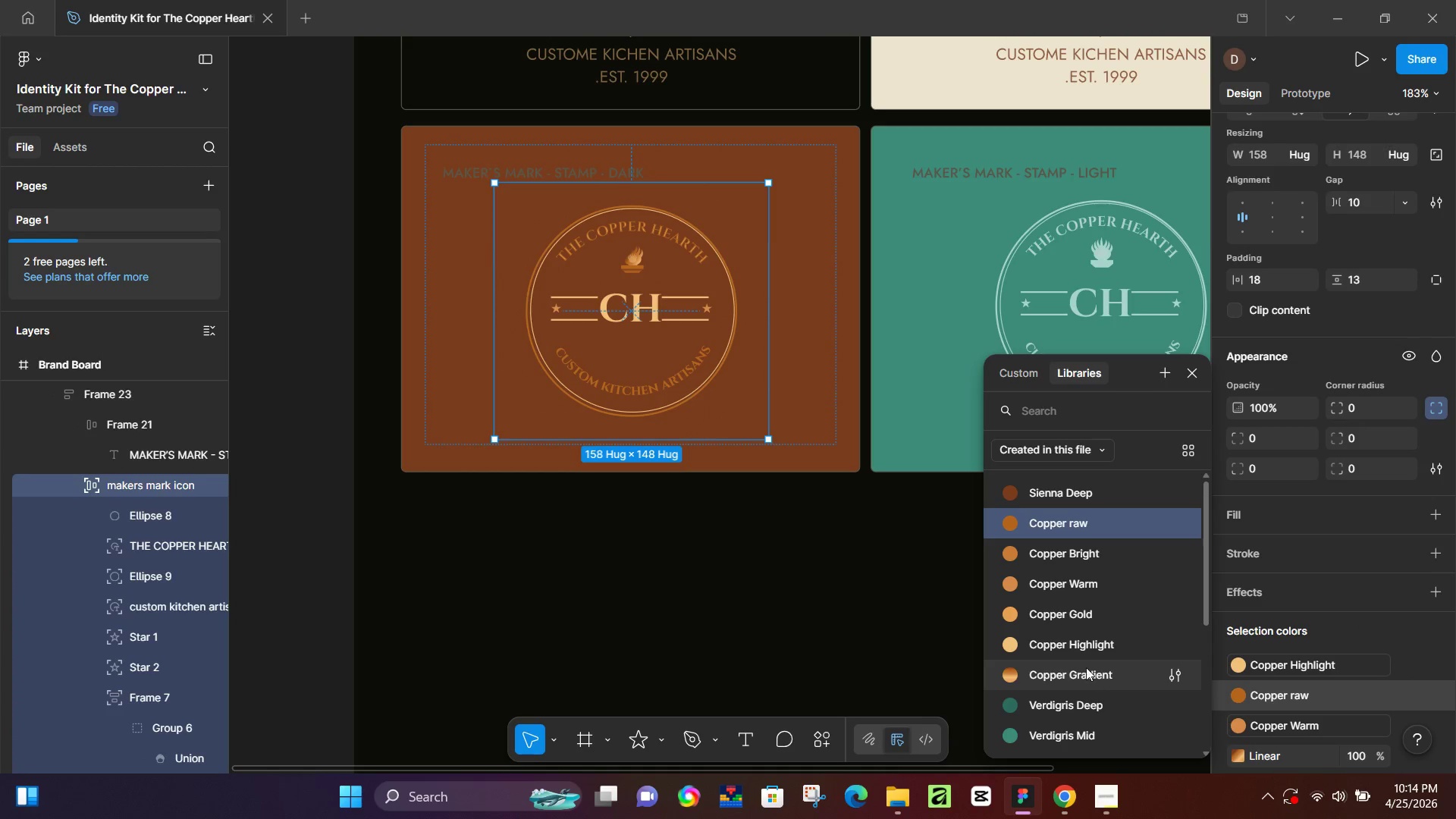 
left_click([1084, 643])
 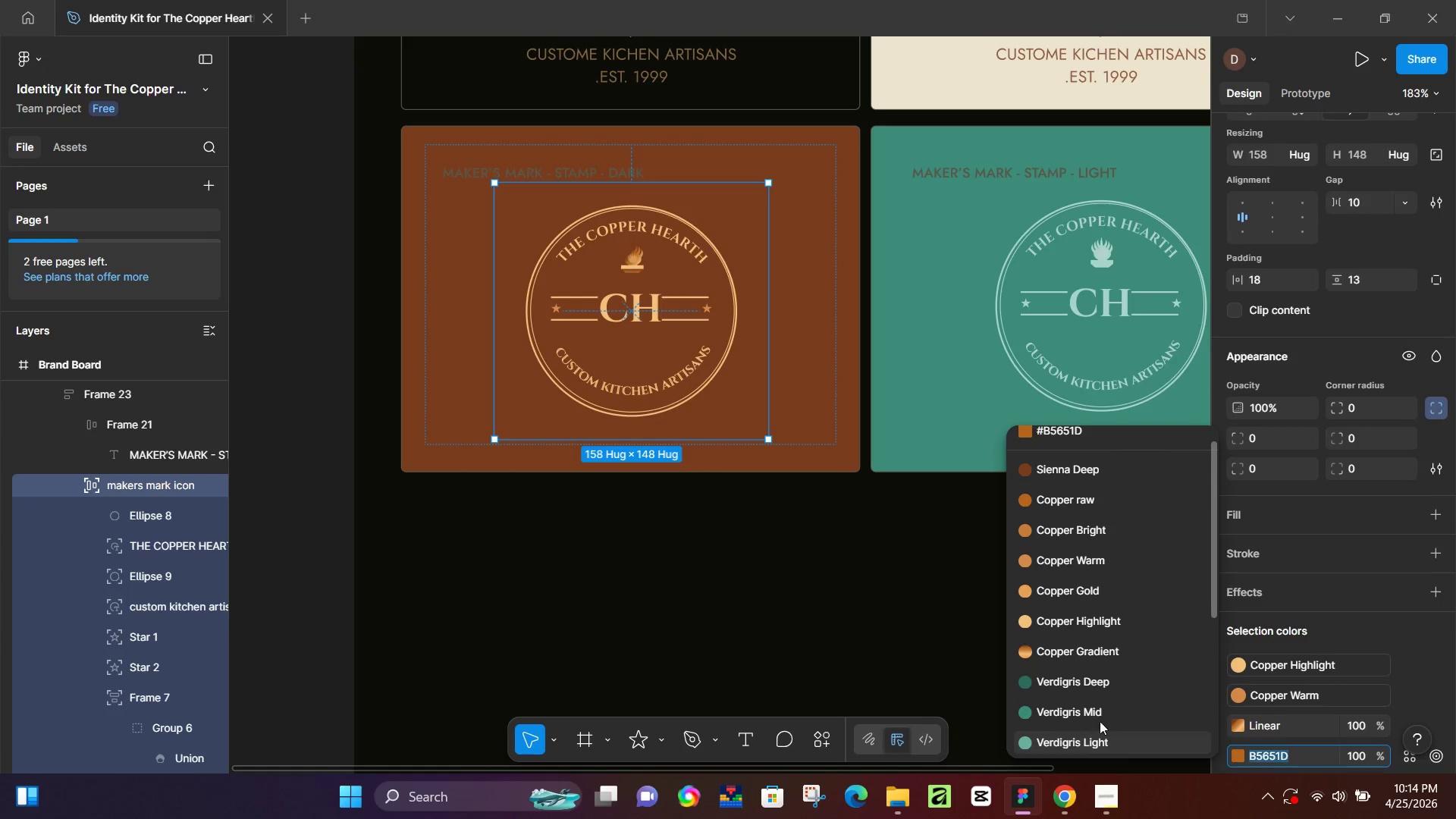 
left_click([1077, 617])
 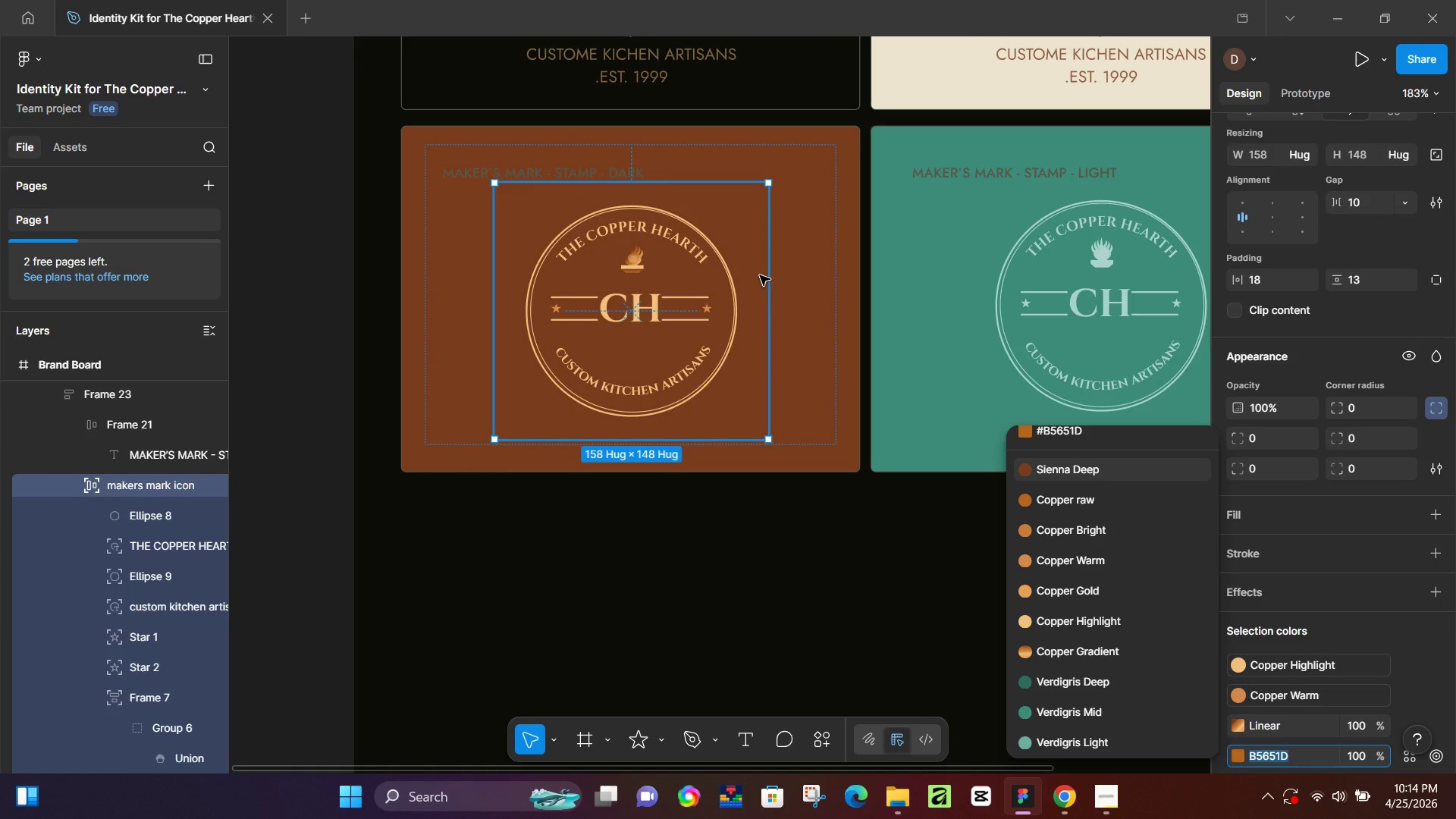 
scroll: coordinate [1057, 610], scroll_direction: down, amount: 2.0
 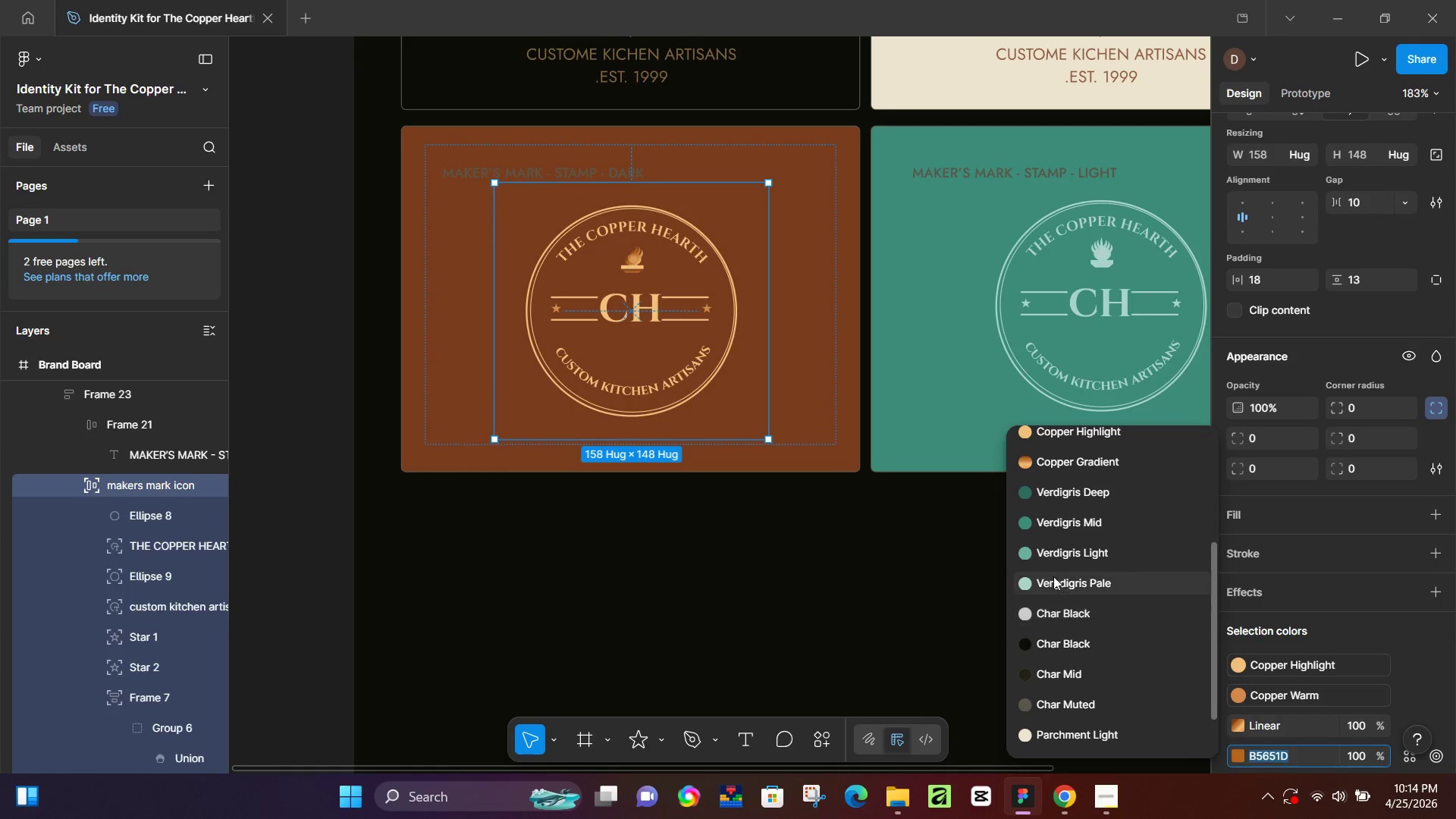 
scroll: coordinate [1233, 691], scroll_direction: none, amount: 0.0
 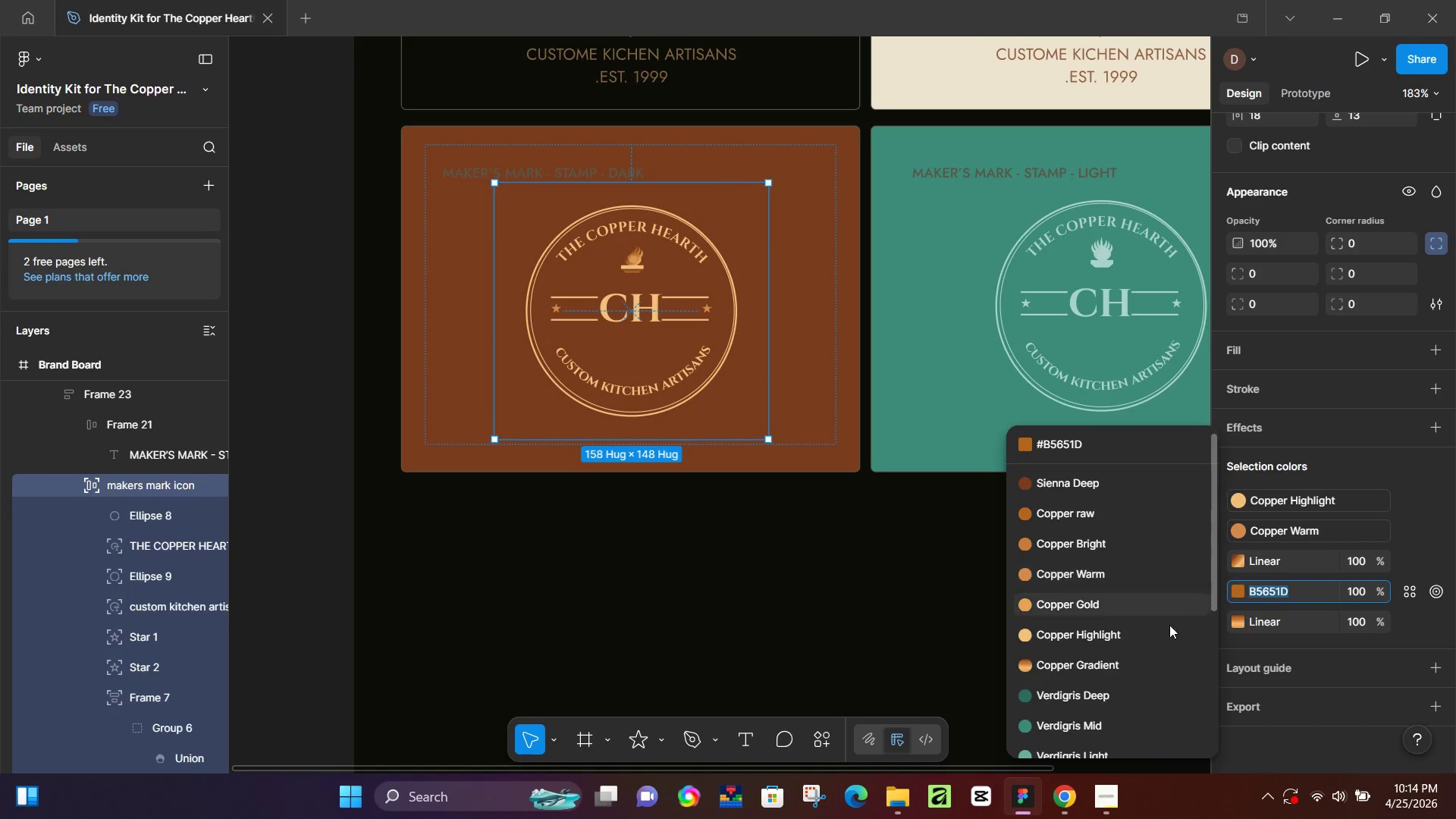 
hold_key(key=ControlLeft, duration=1.5)
 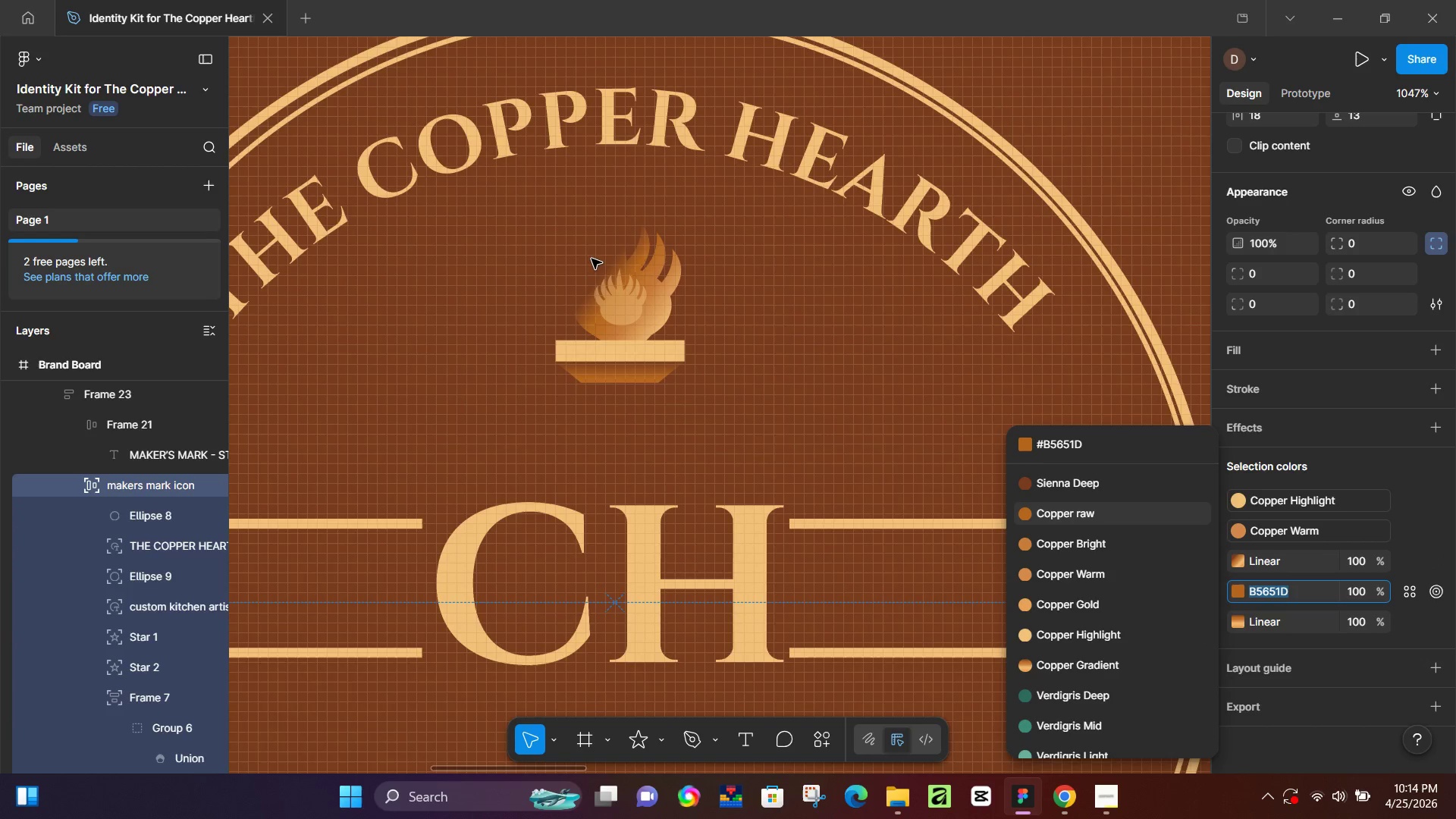 
hold_key(key=ControlLeft, duration=0.34)
 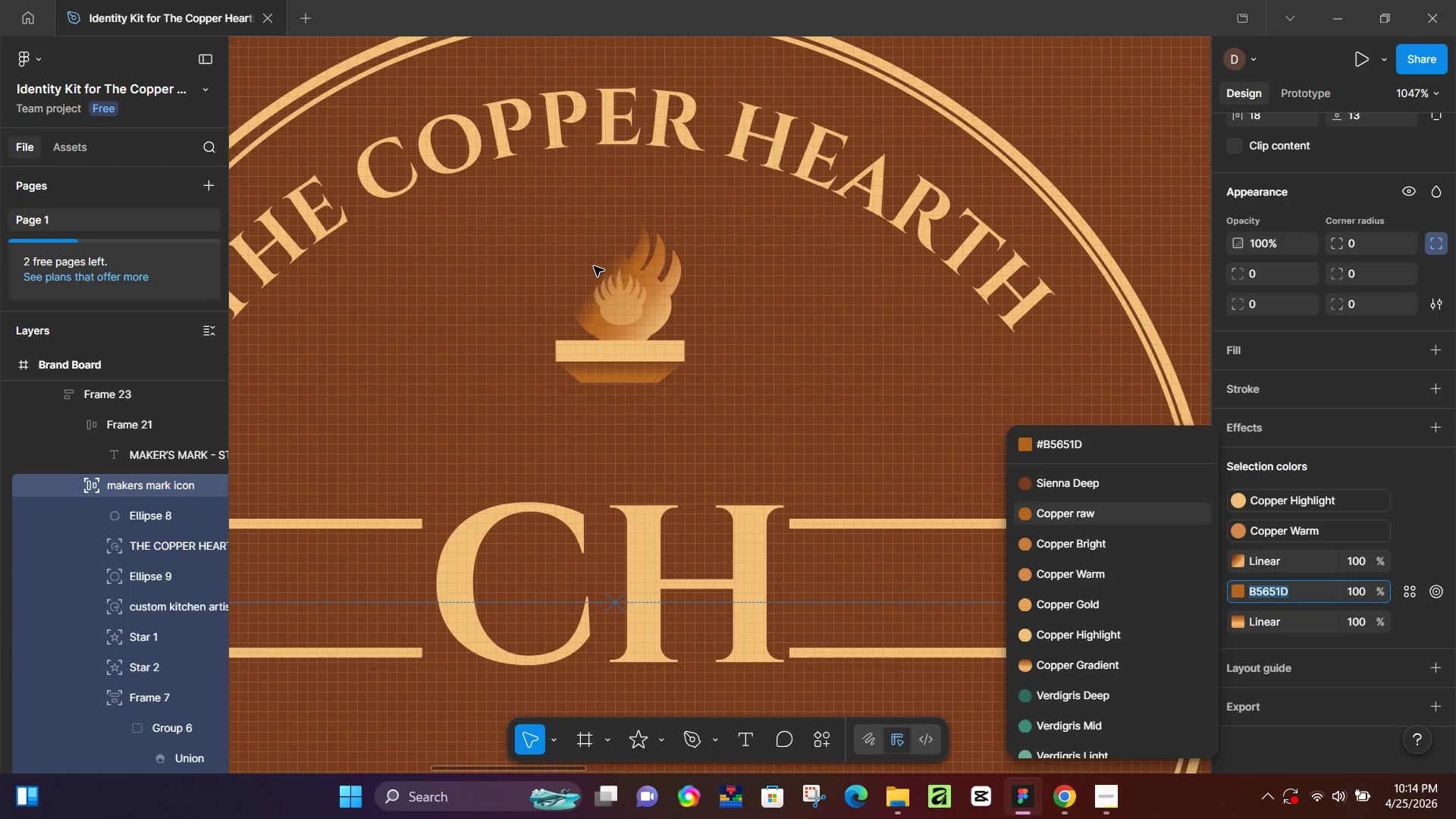 
scroll: coordinate [620, 251], scroll_direction: up, amount: 18.0
 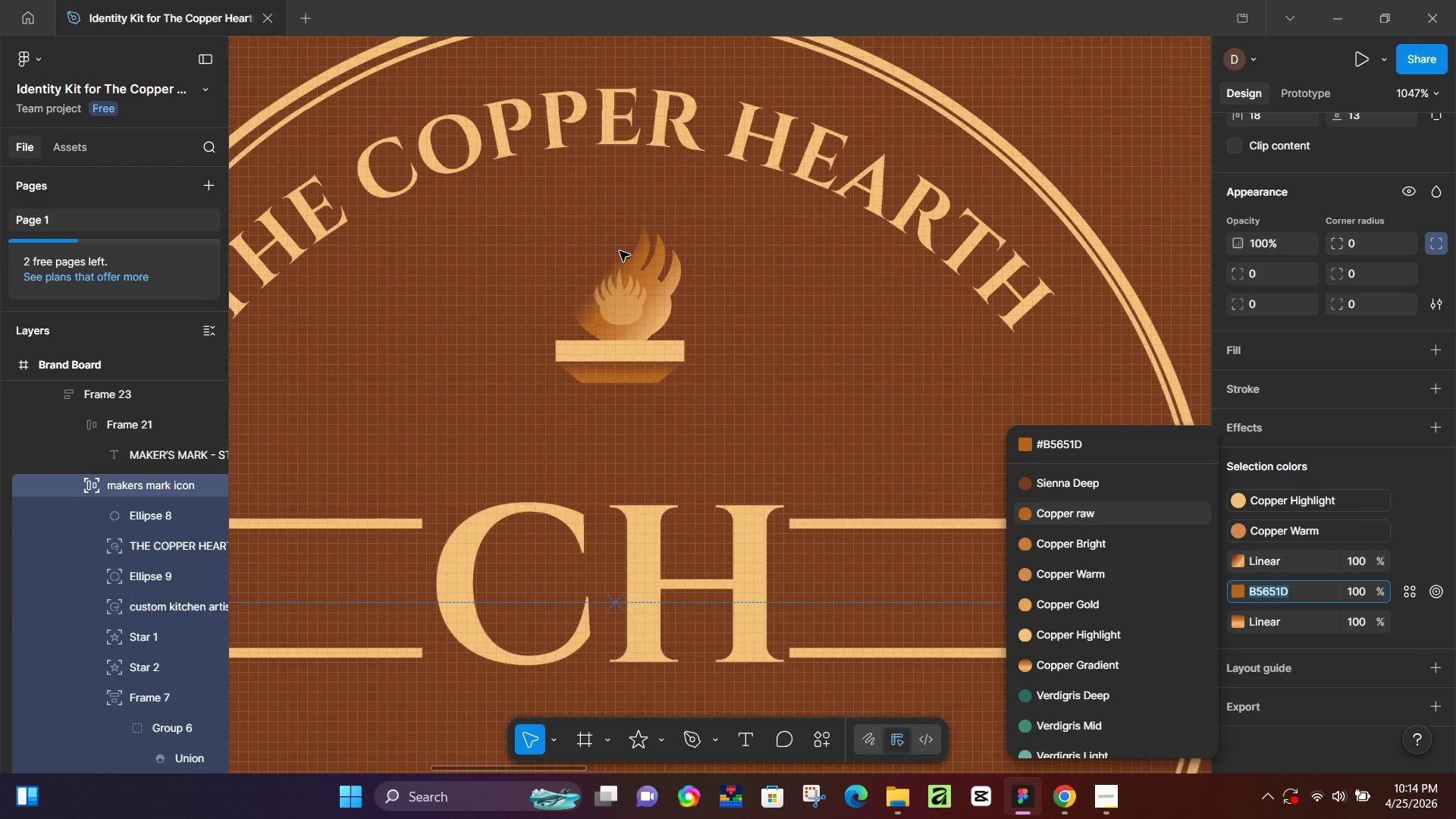 
double_click([594, 266])
 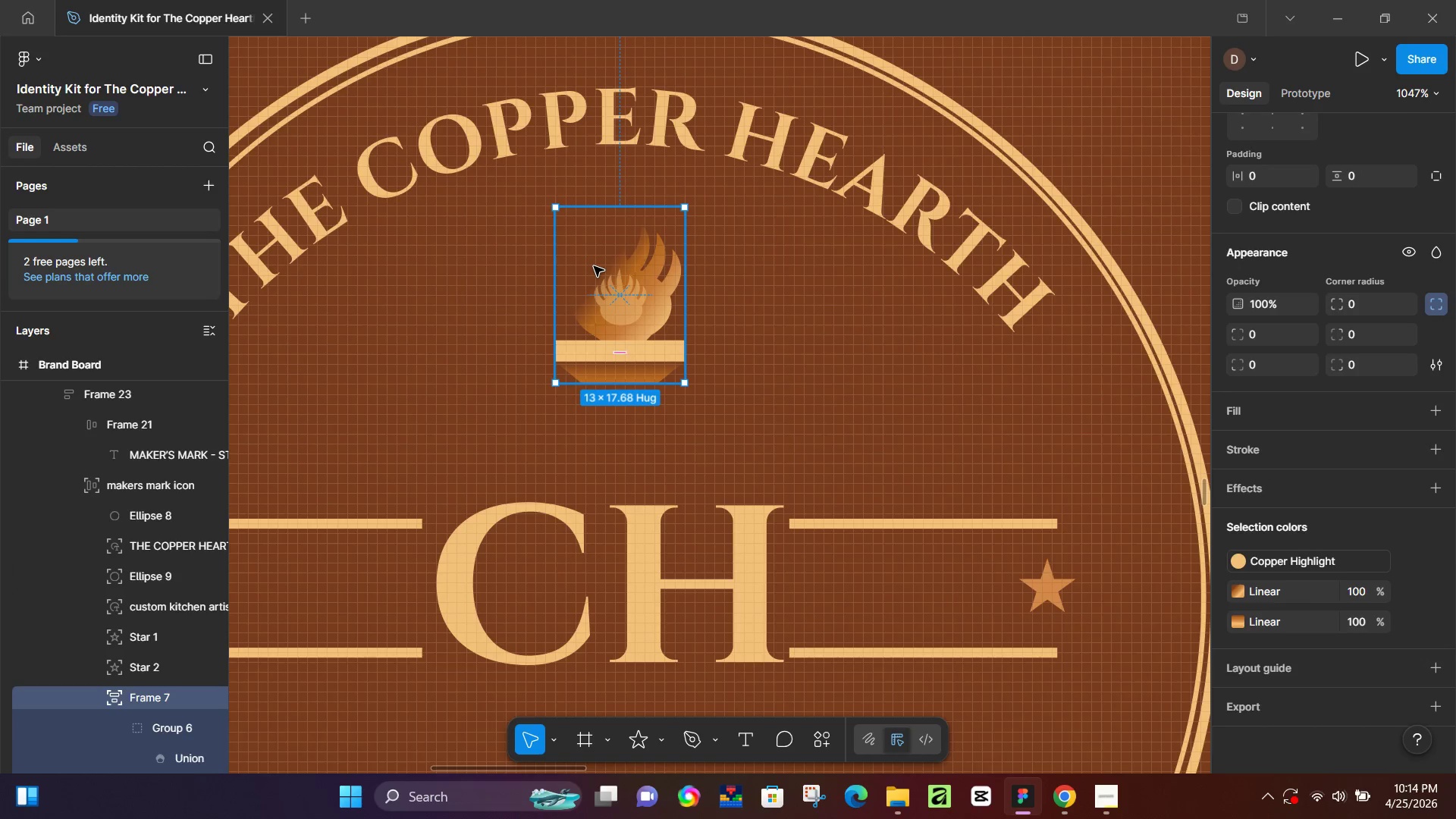 
left_click([594, 266])
 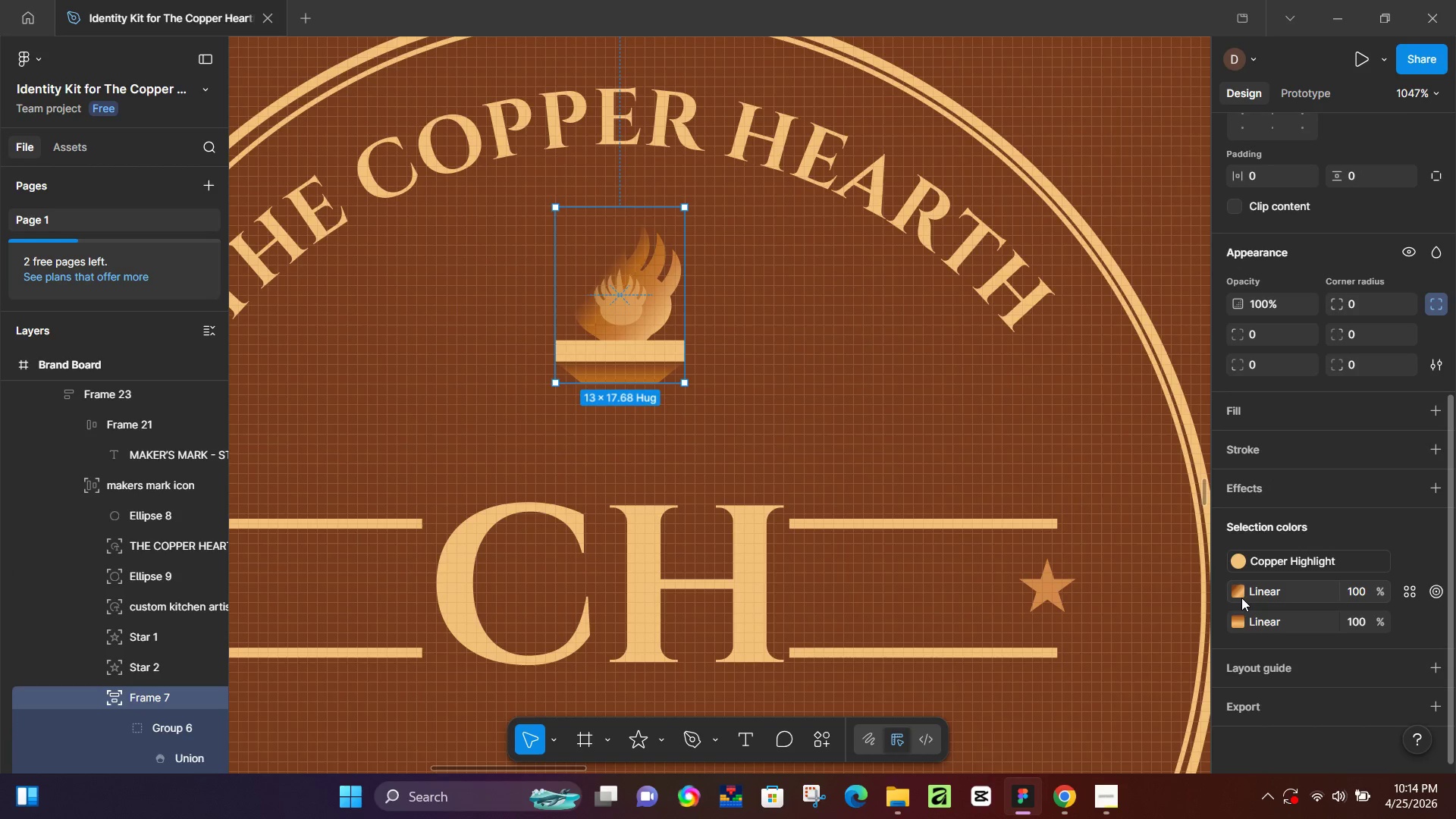 
left_click([1241, 593])
 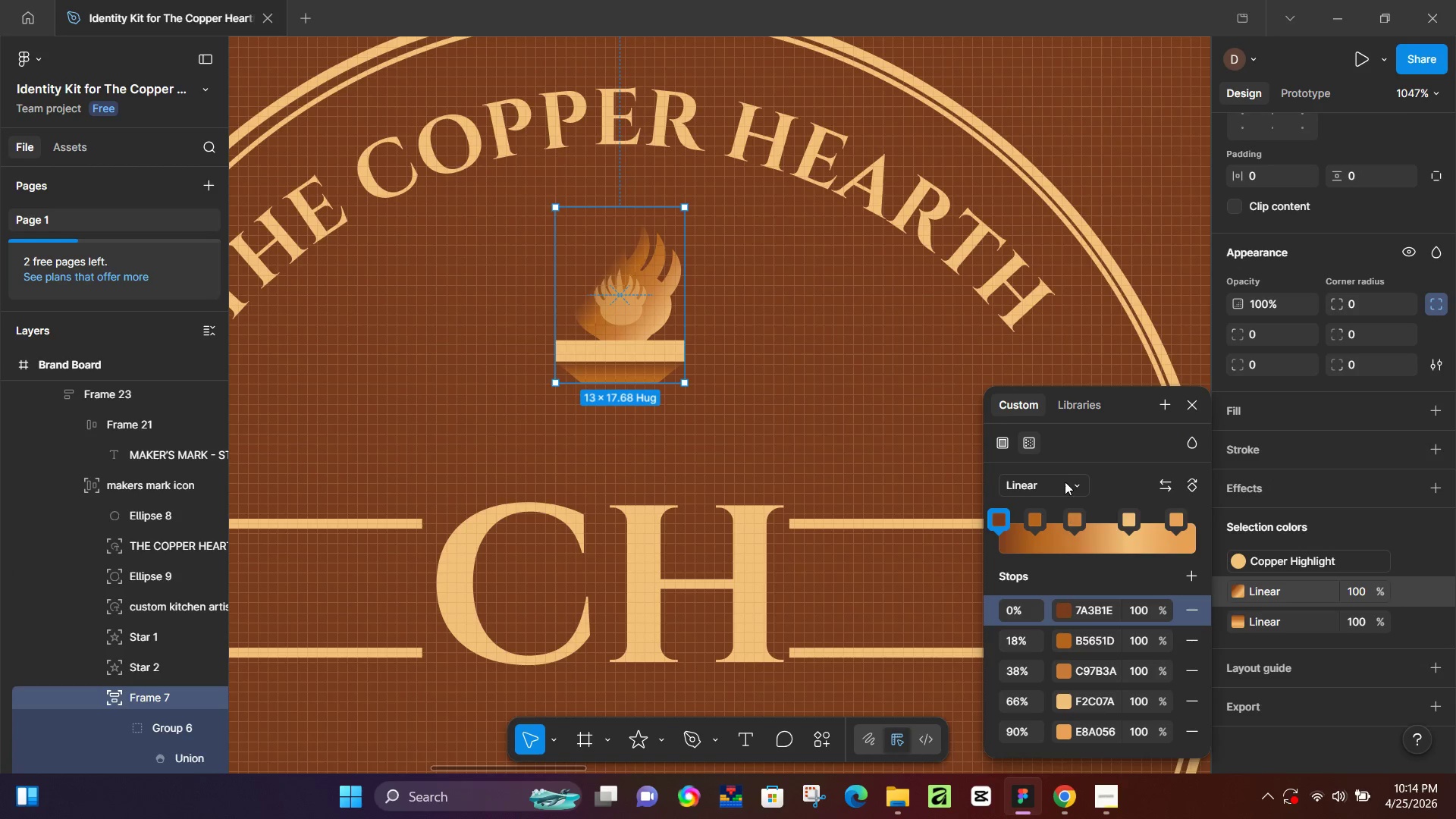 
left_click([1074, 411])
 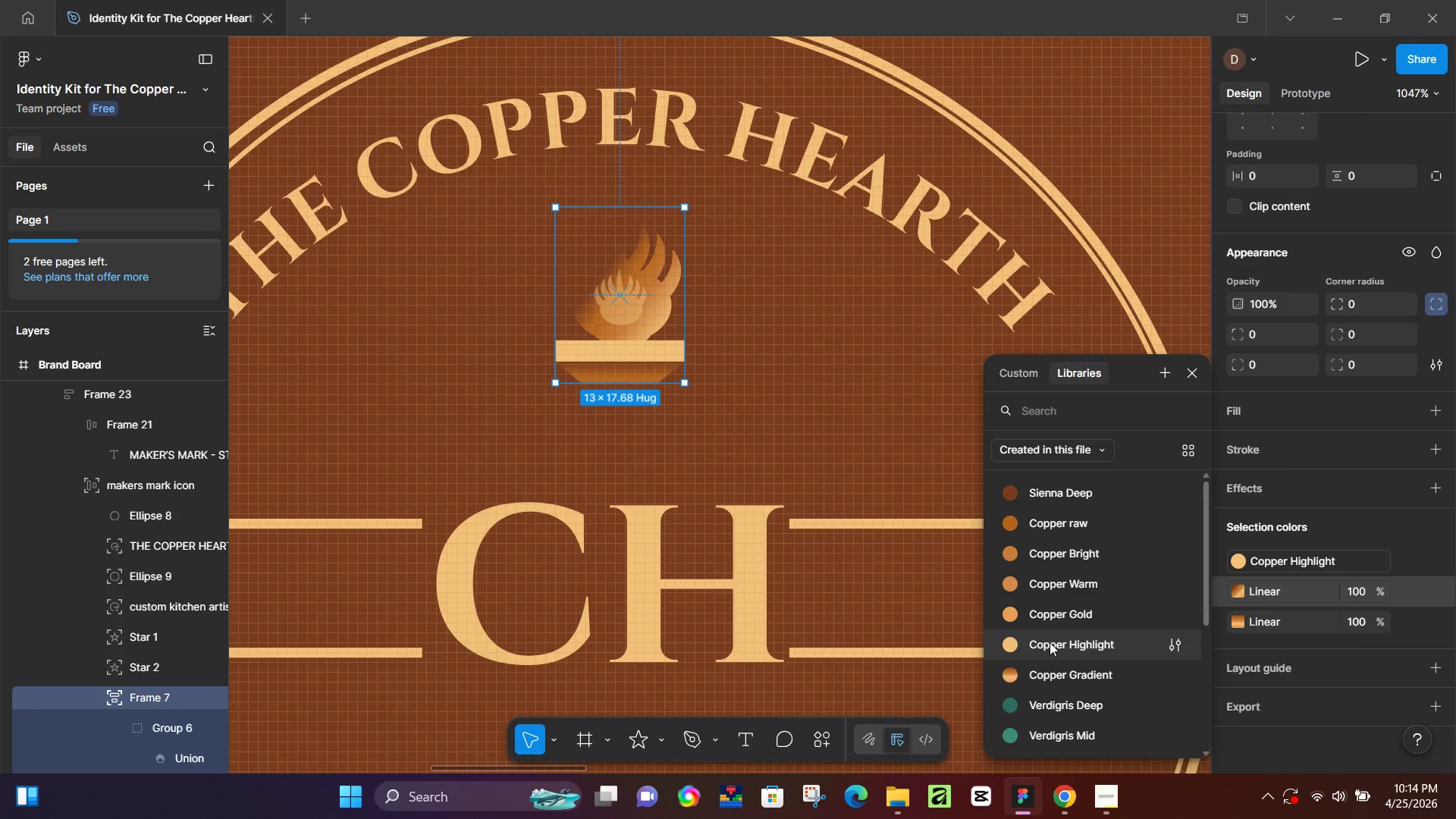 
left_click([1050, 642])
 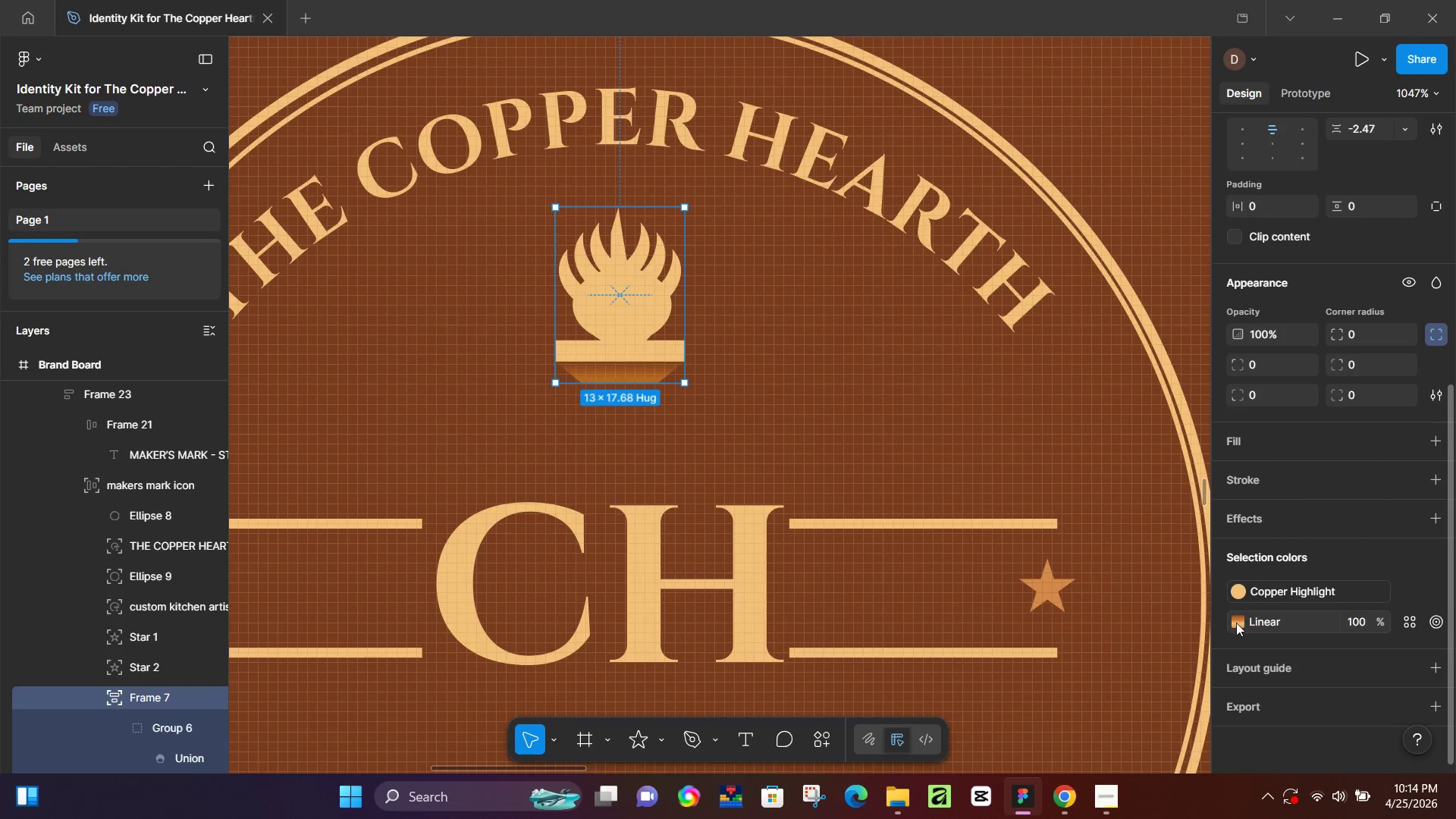 
left_click([1236, 623])
 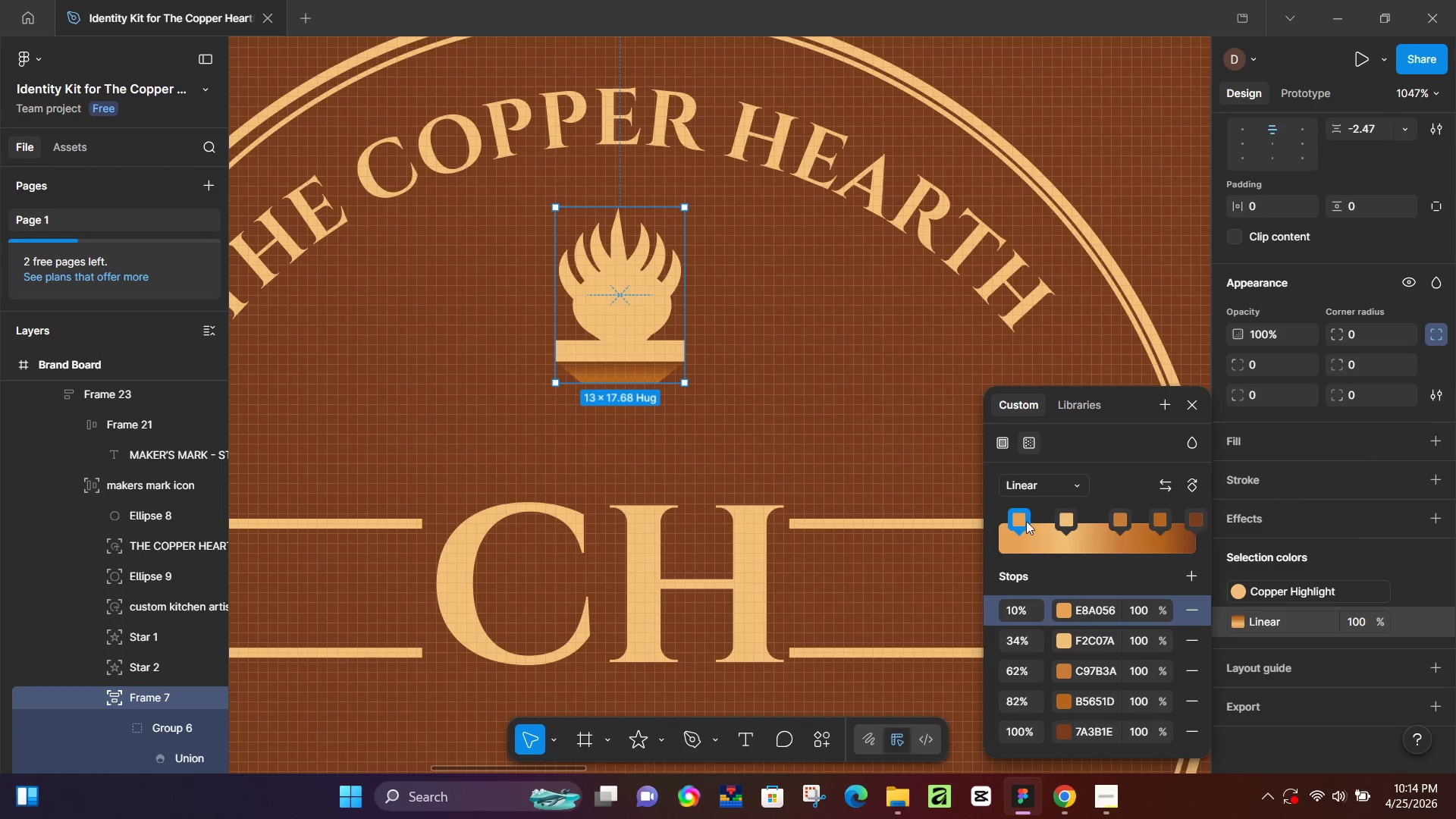 
left_click([1059, 403])
 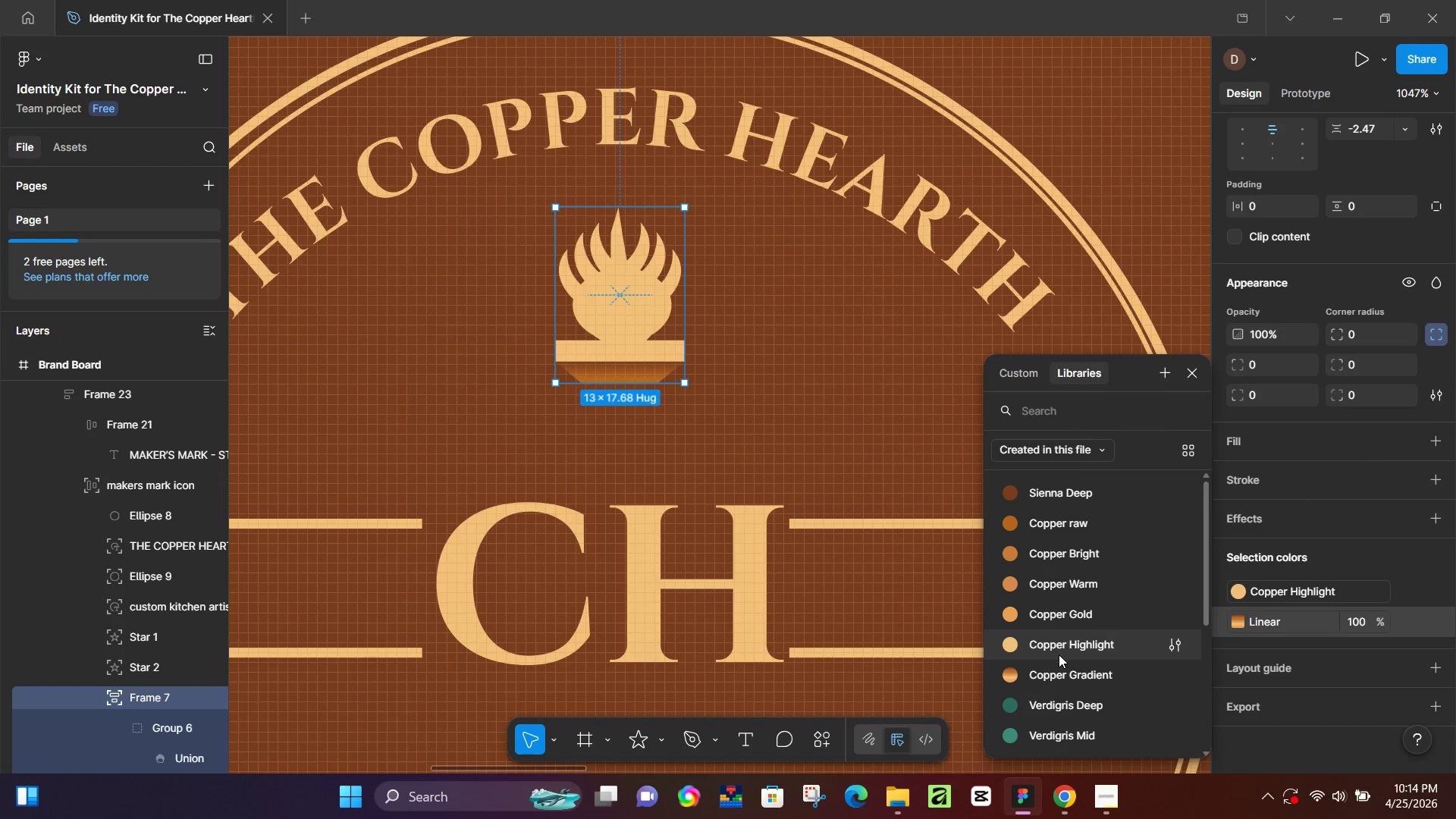 
left_click([1062, 645])
 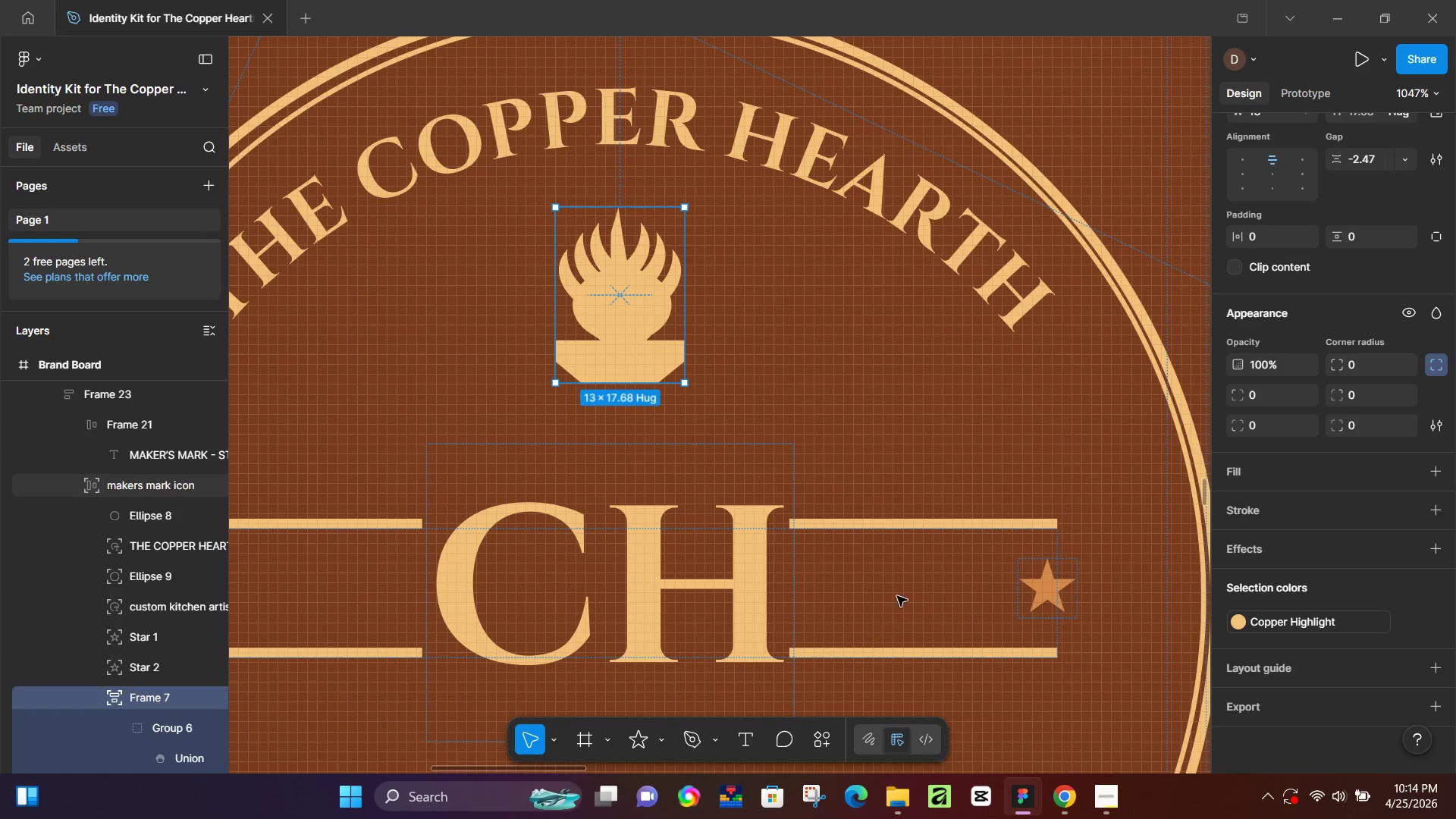 
hold_key(key=ControlLeft, duration=1.01)
scroll: coordinate [777, 496], scroll_direction: down, amount: 19.0
 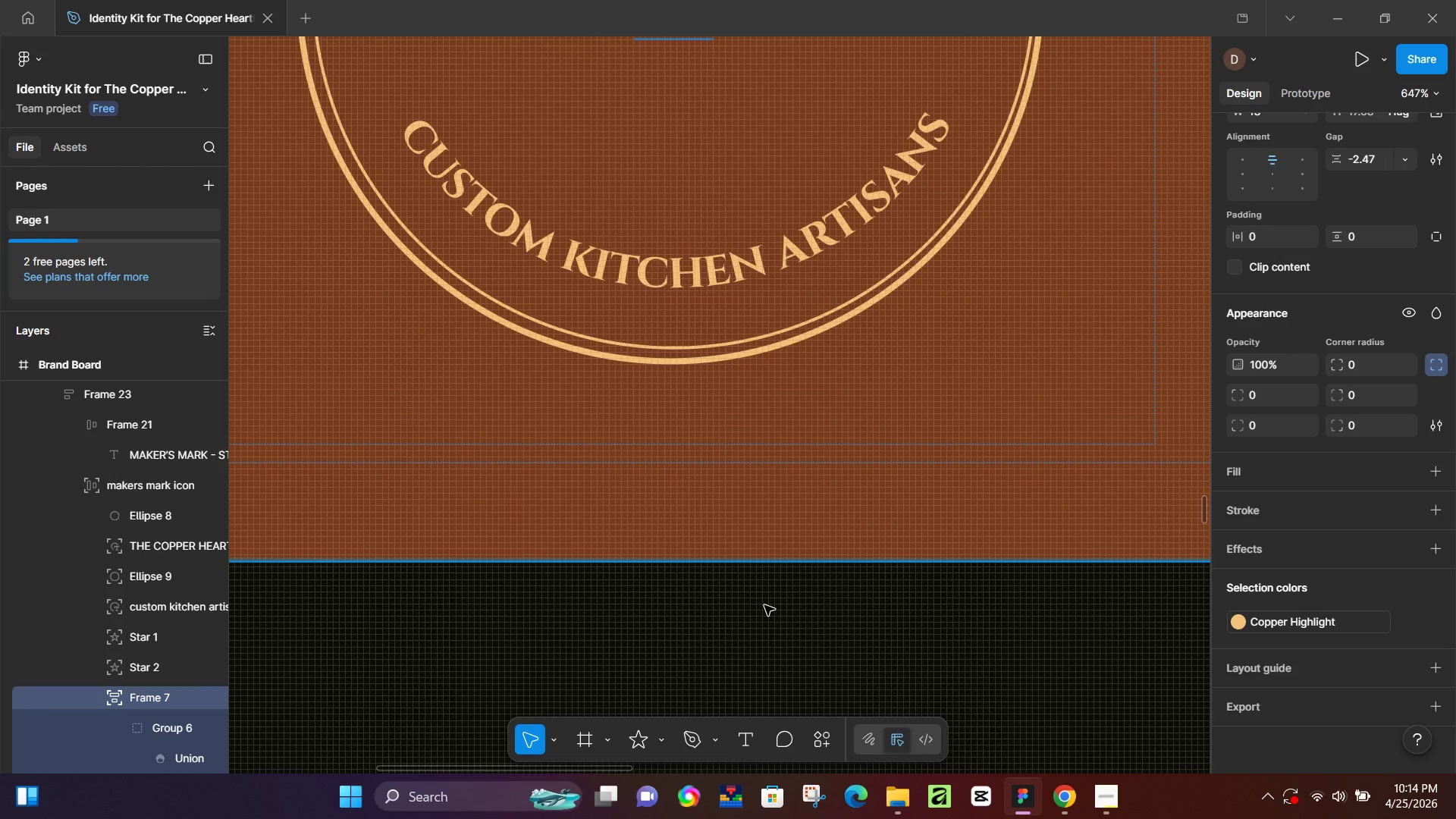 
hold_key(key=ControlLeft, duration=0.5)
 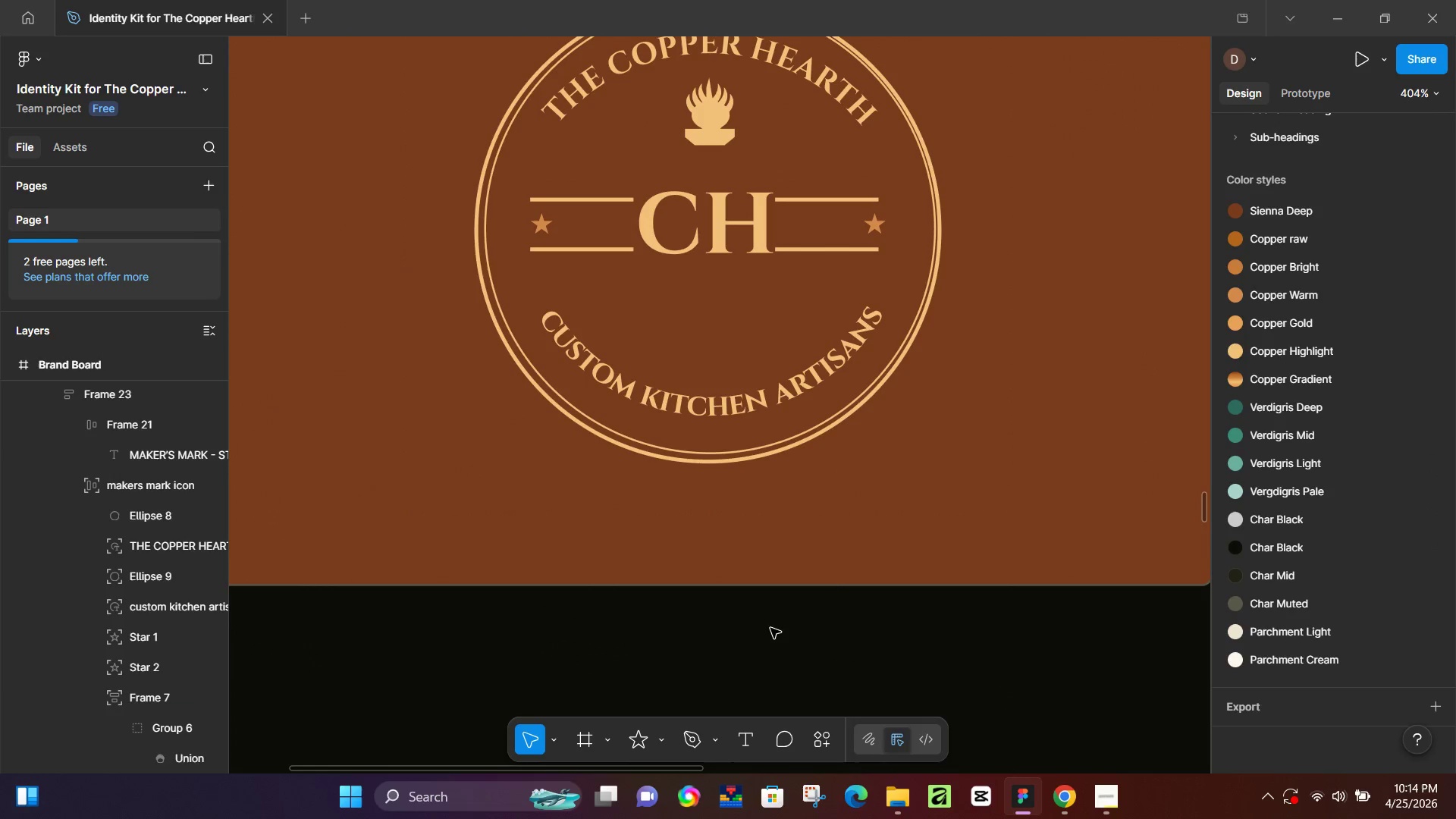 
hold_key(key=ControlLeft, duration=7.99)
 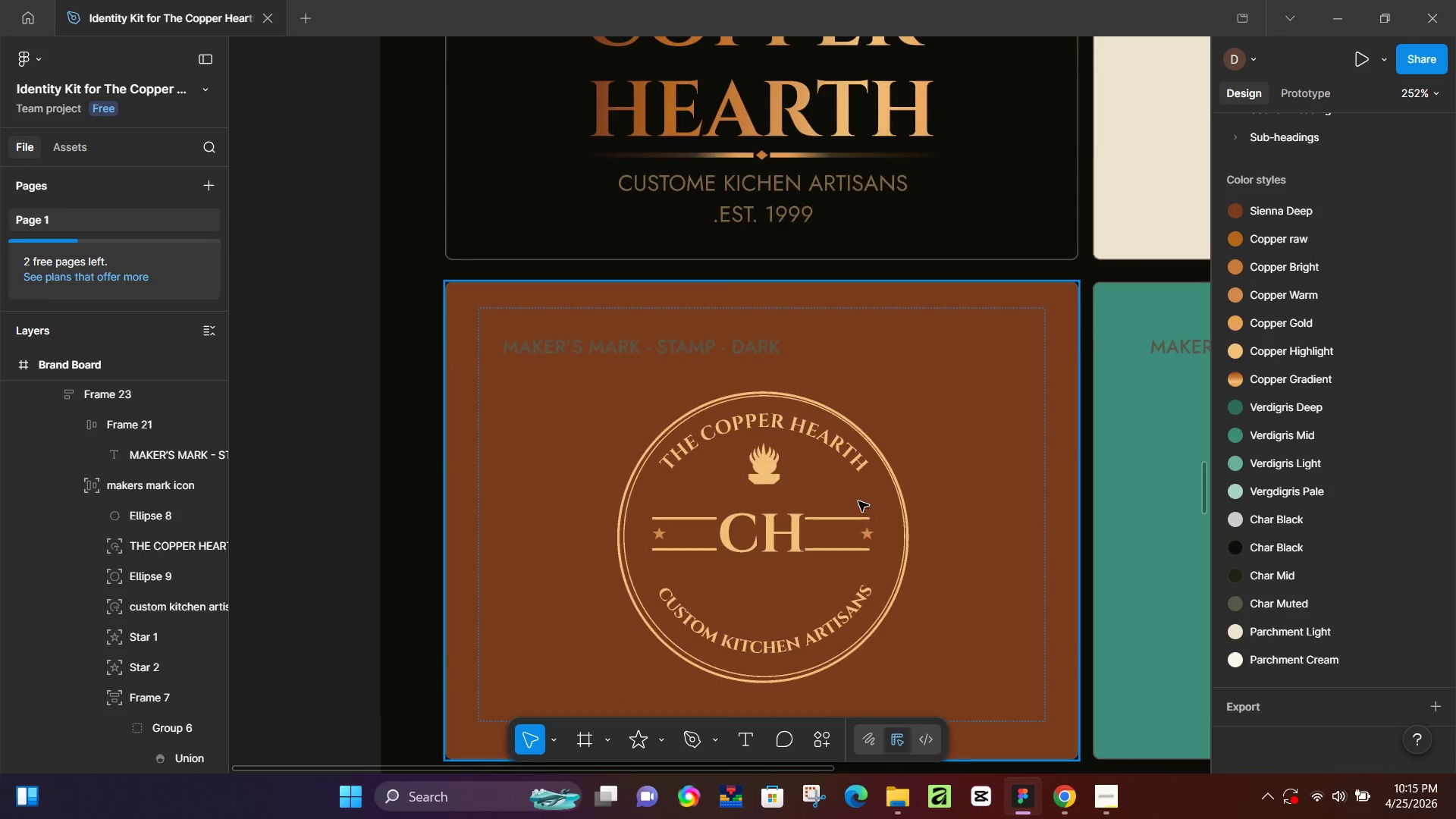 
scroll: coordinate [770, 628], scroll_direction: down, amount: 4.0
 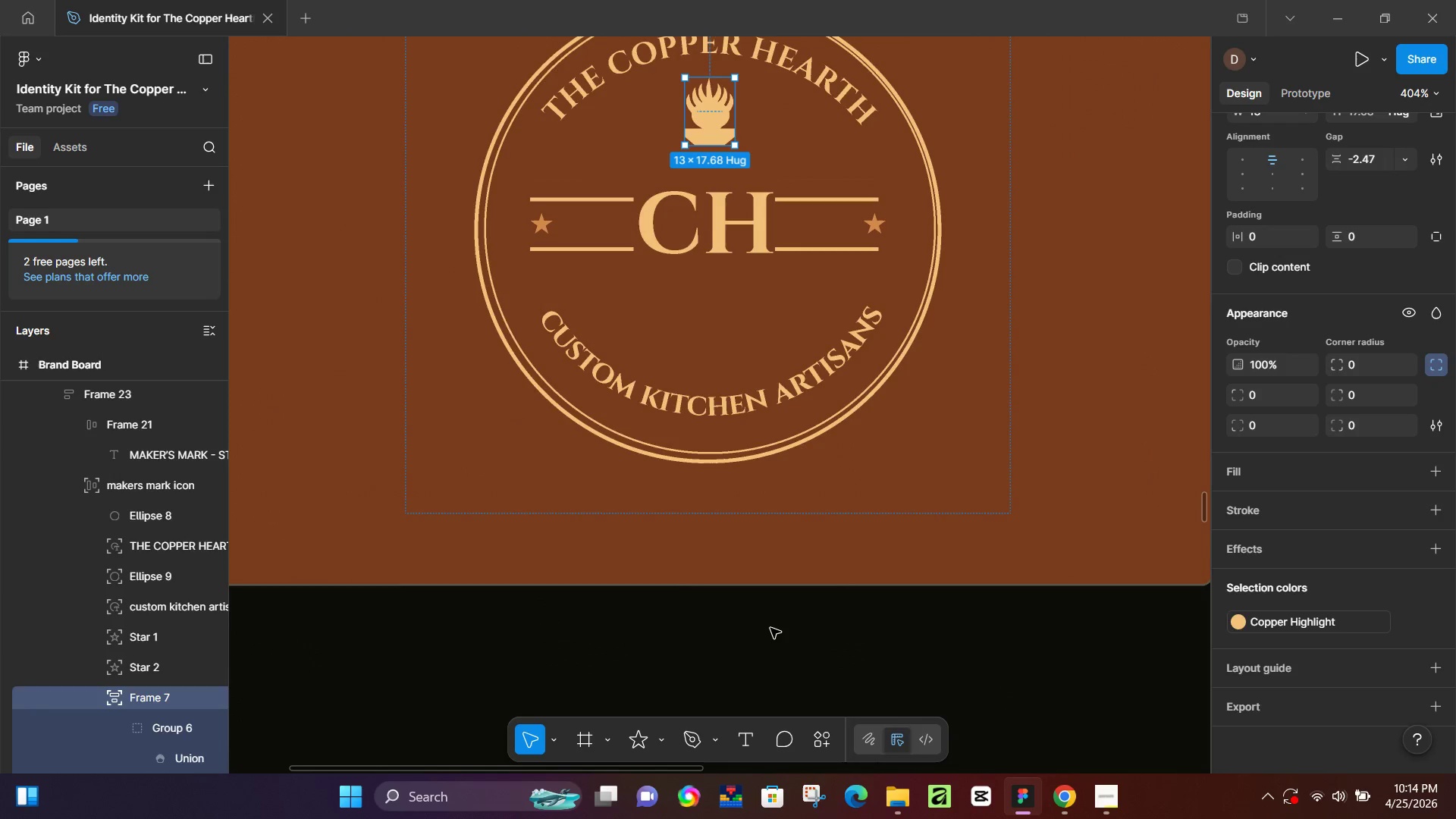 
left_click([770, 628])
 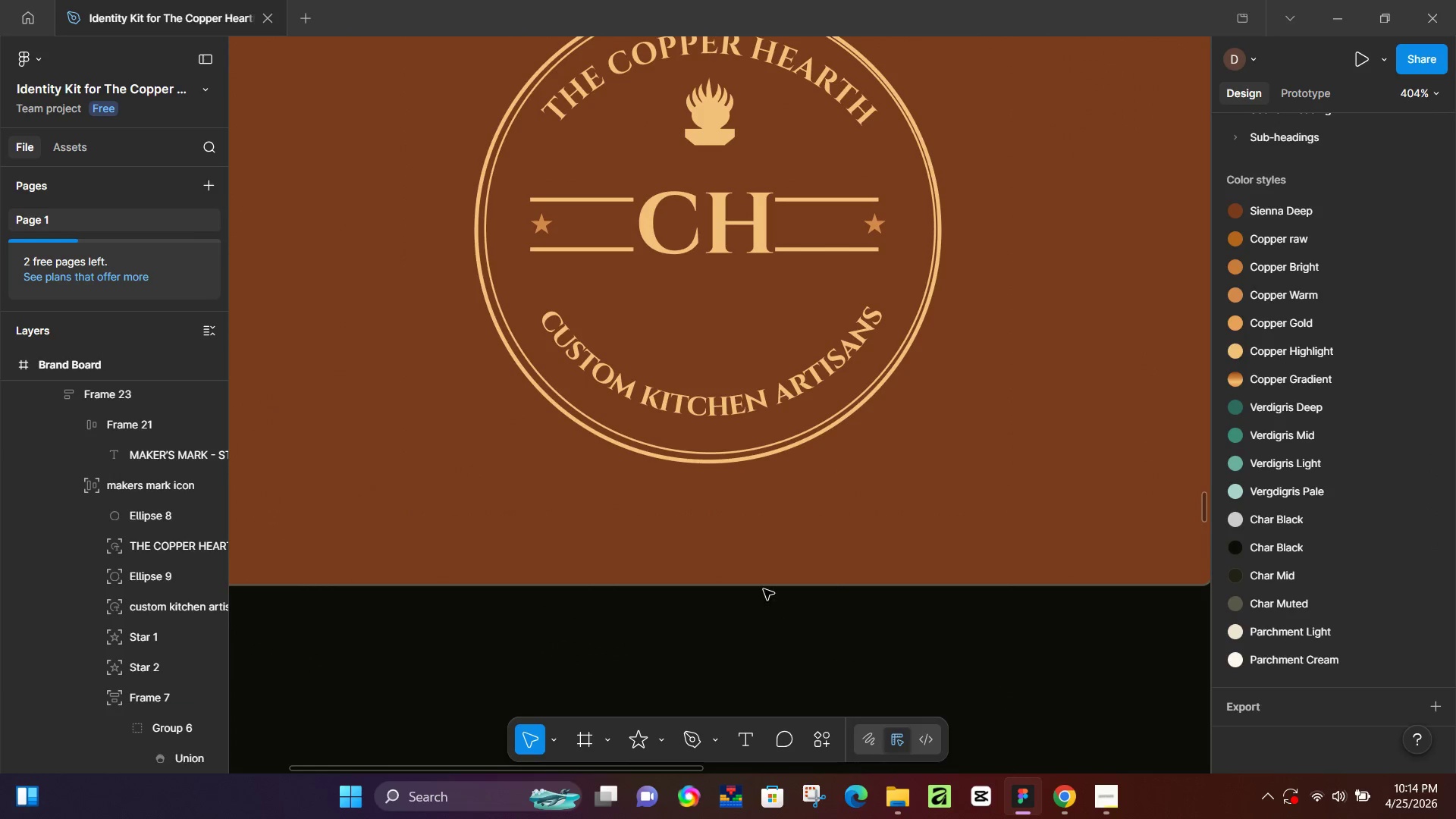 
scroll: coordinate [756, 572], scroll_direction: up, amount: 6.0
 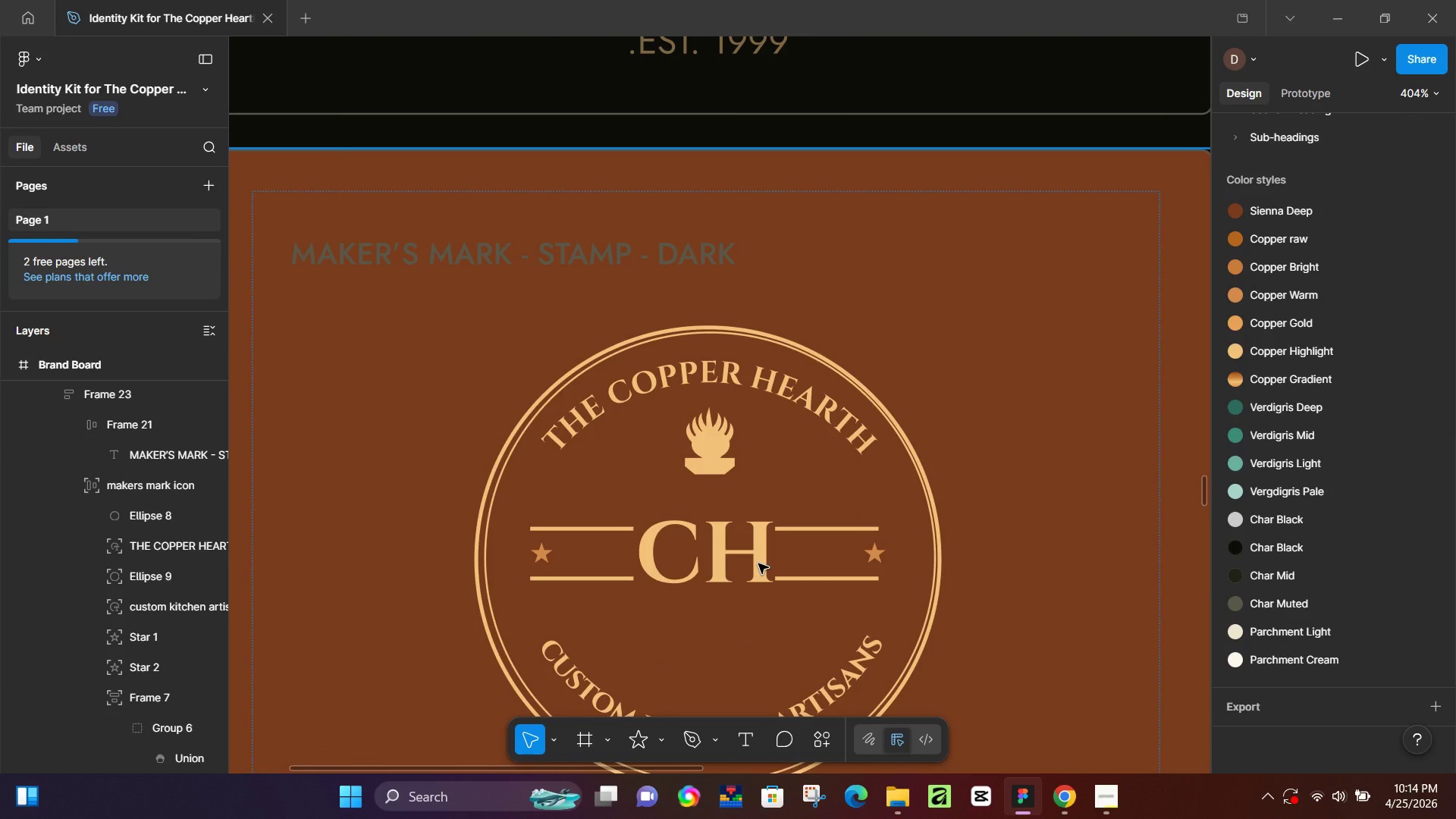 
hold_key(key=ControlLeft, duration=0.69)
scroll: coordinate [855, 501], scroll_direction: down, amount: 4.0
 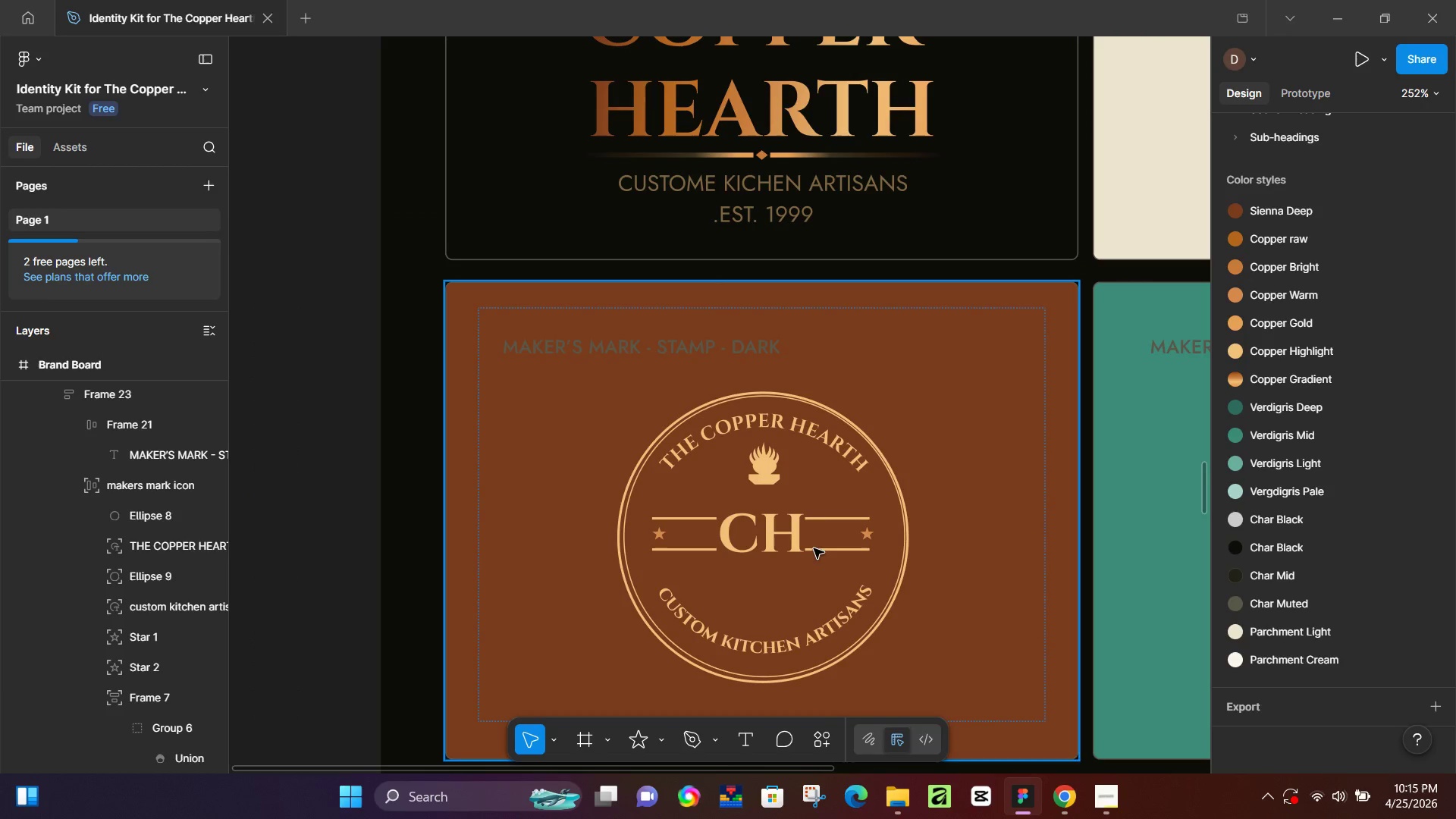 
left_click([1066, 802])
 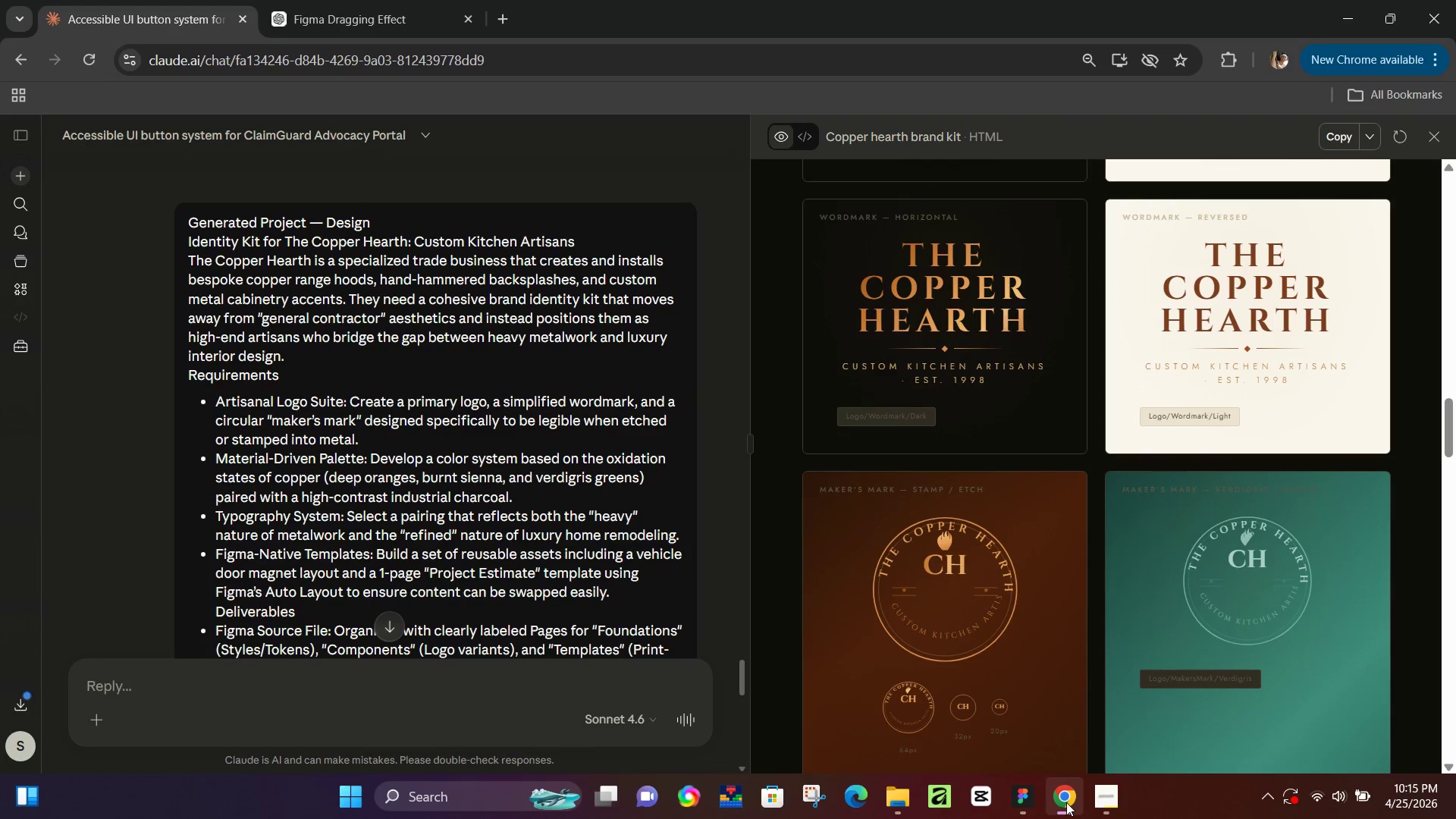 
left_click([1066, 802])
 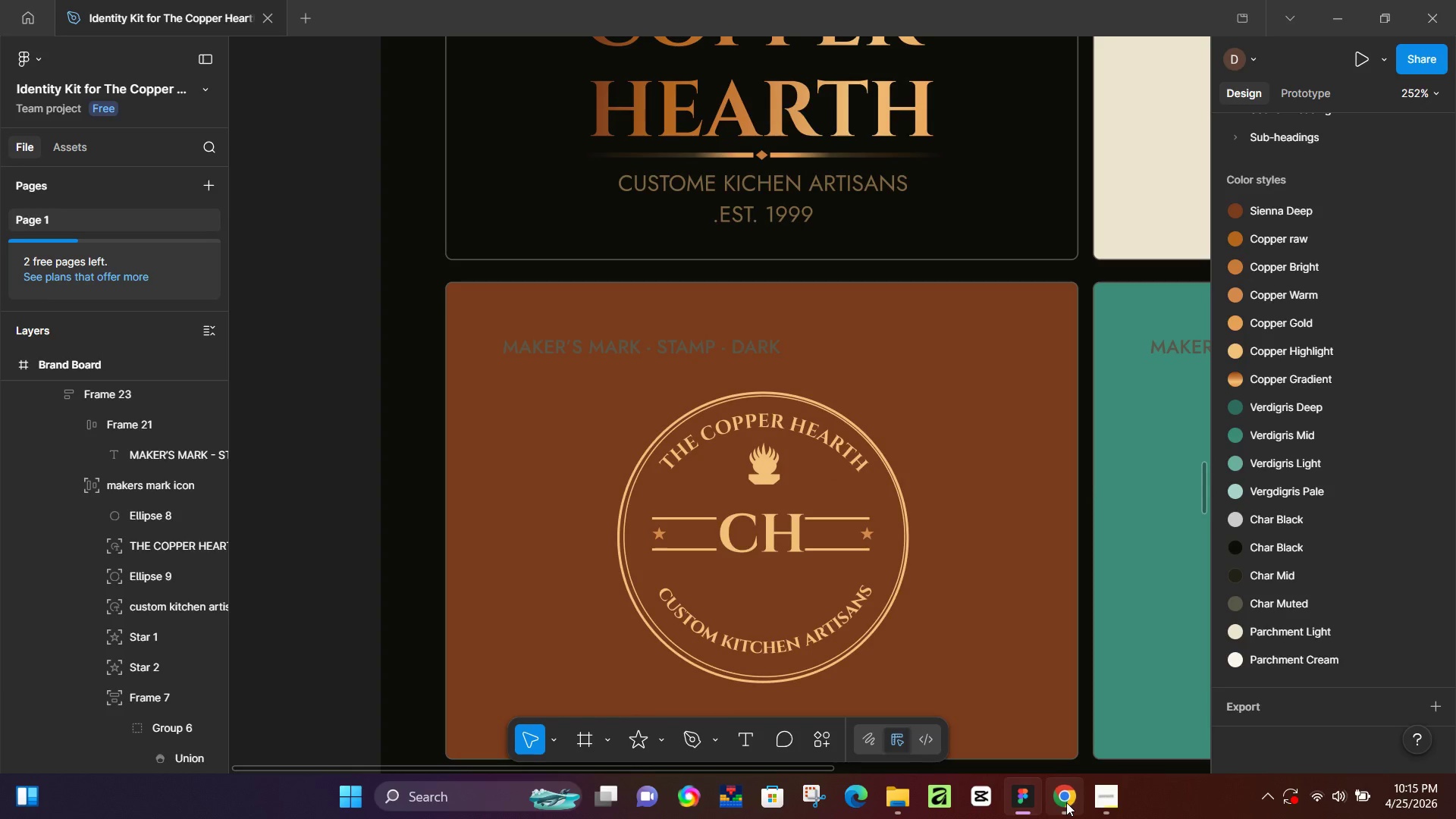 
left_click([1066, 802])
 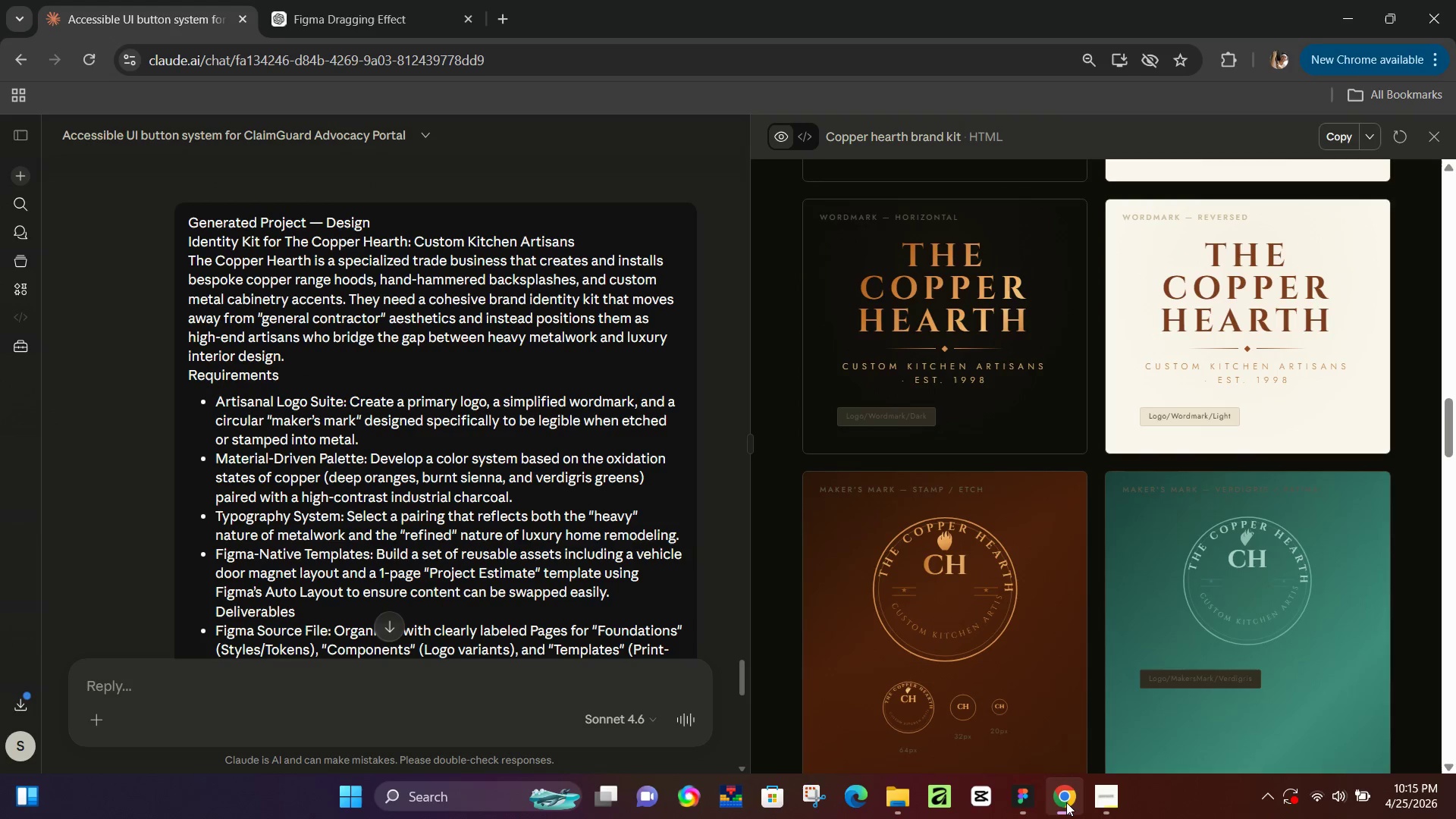 
left_click([1066, 802])
 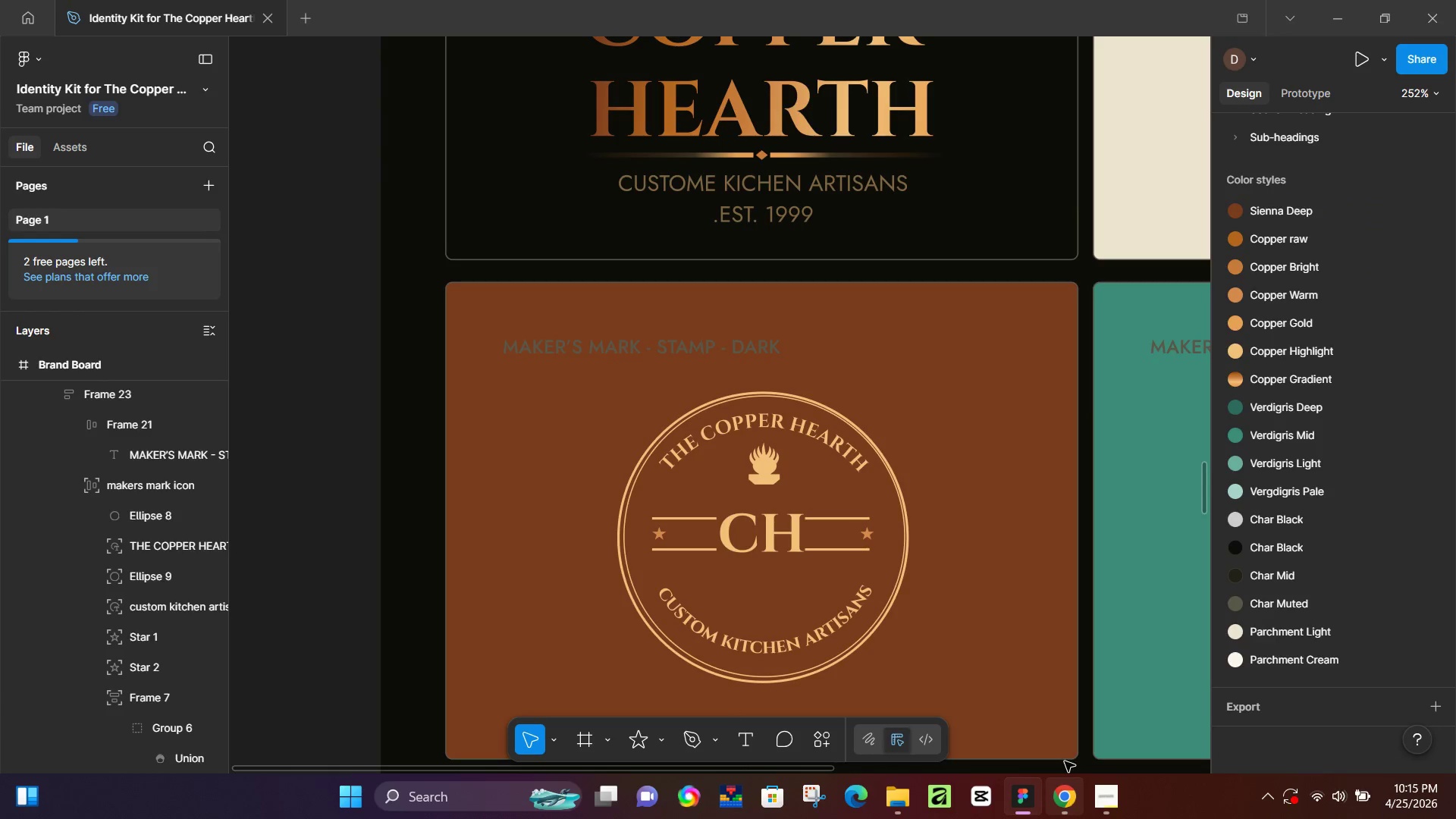 
scroll: coordinate [909, 498], scroll_direction: down, amount: 6.0
 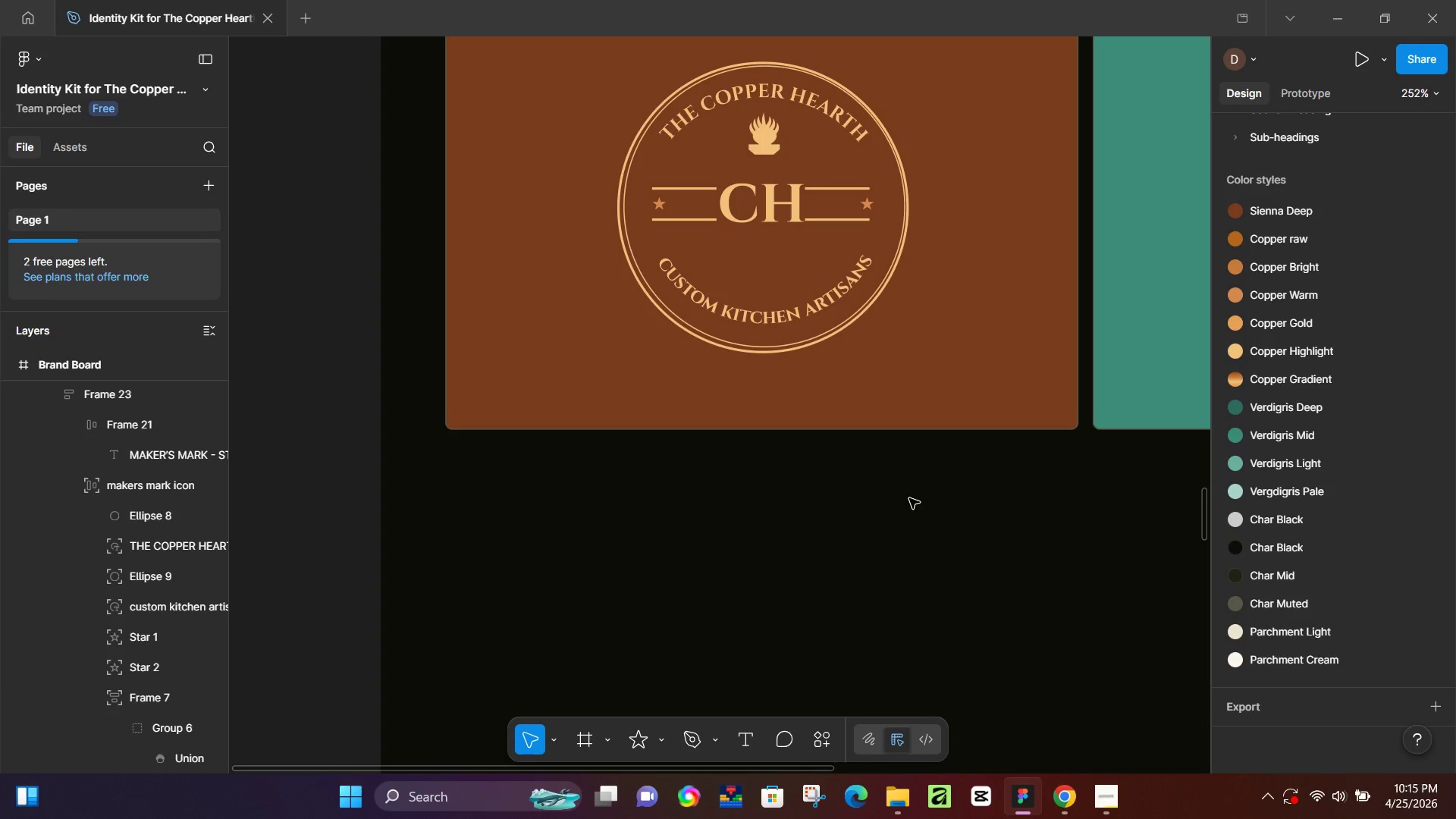 
wait(49.81)
 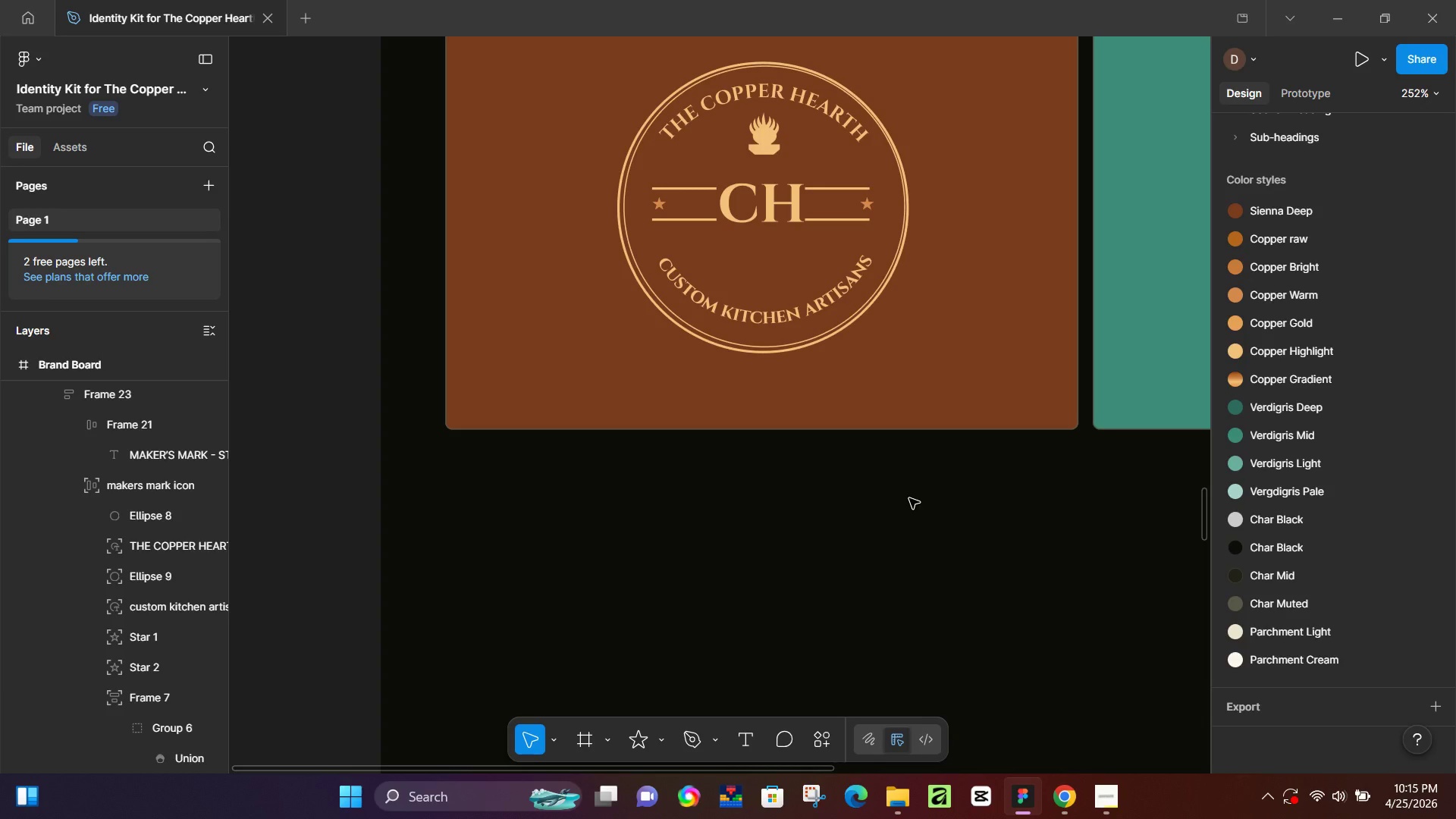 
right_click([909, 498])
 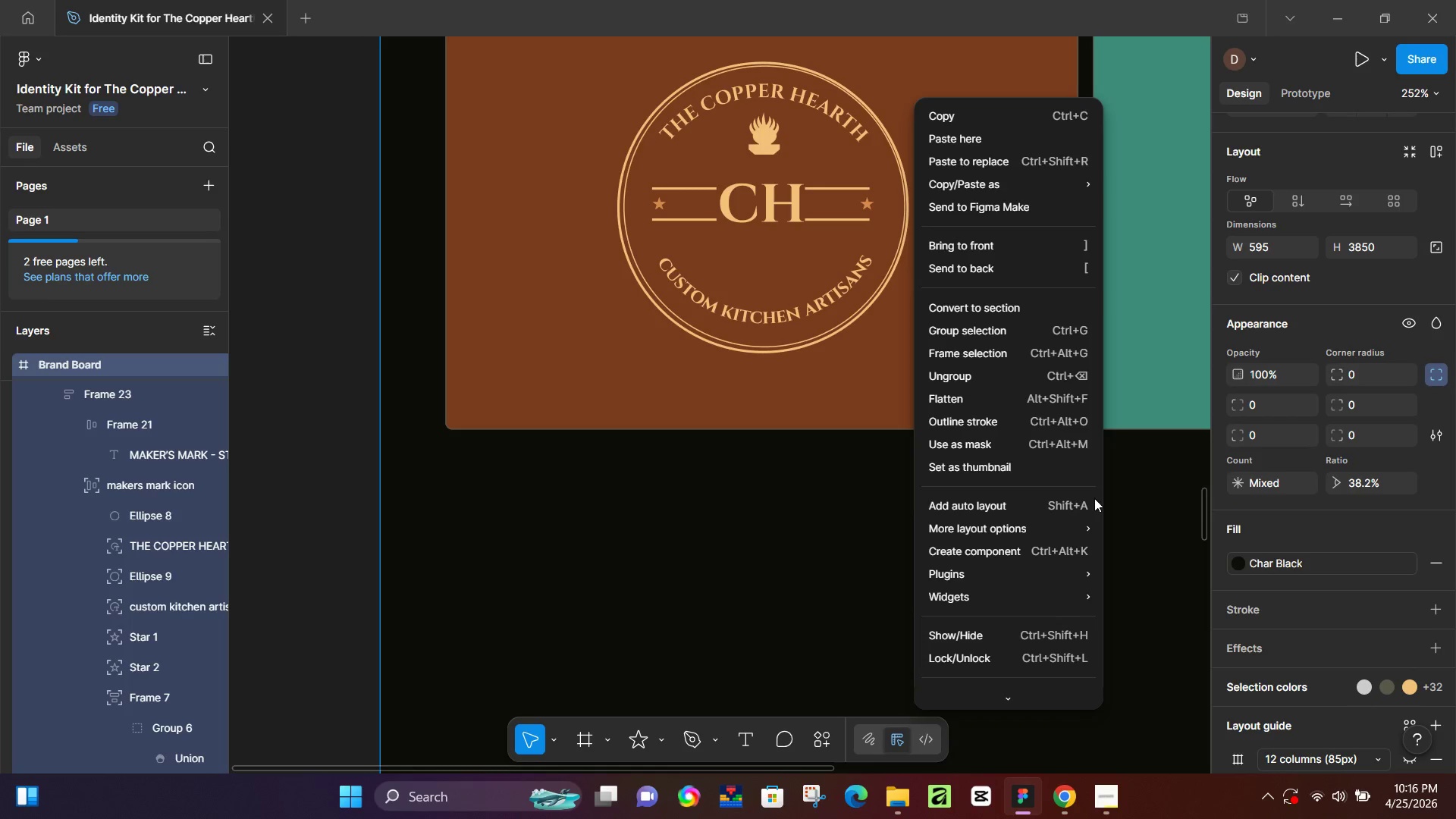 
mouse_move([1049, 608])
 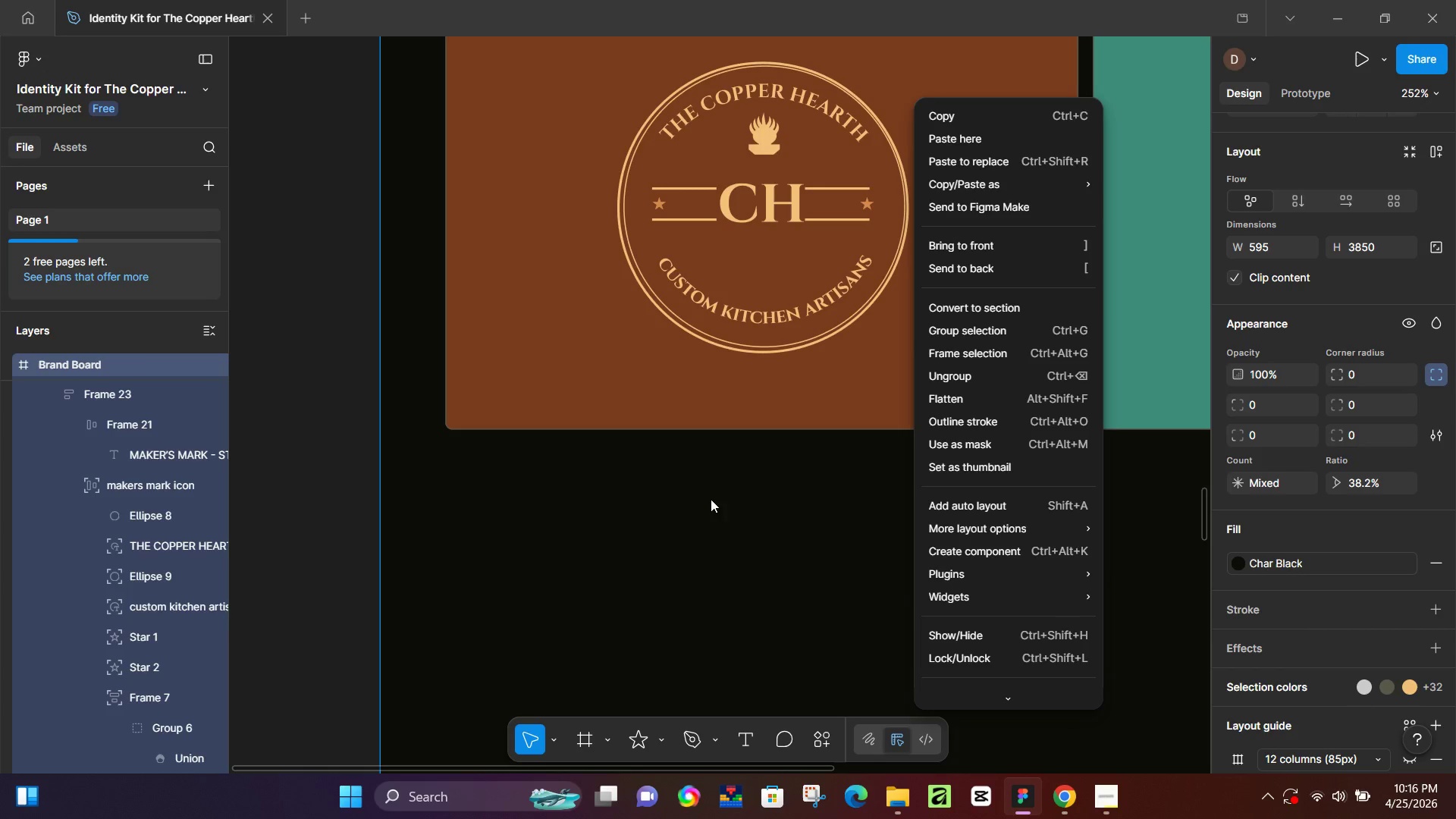 
left_click([711, 507])
 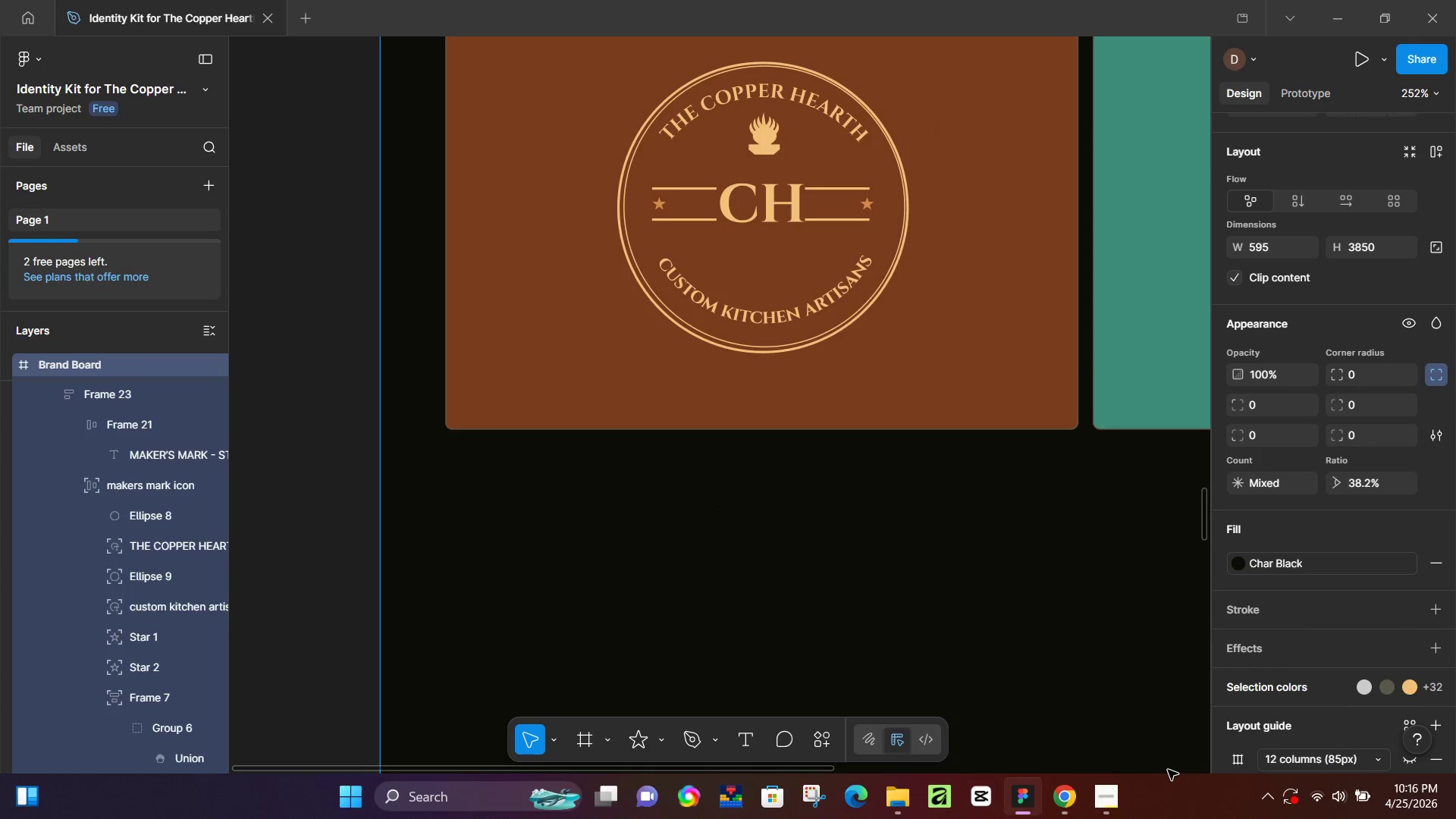 
wait(6.7)
 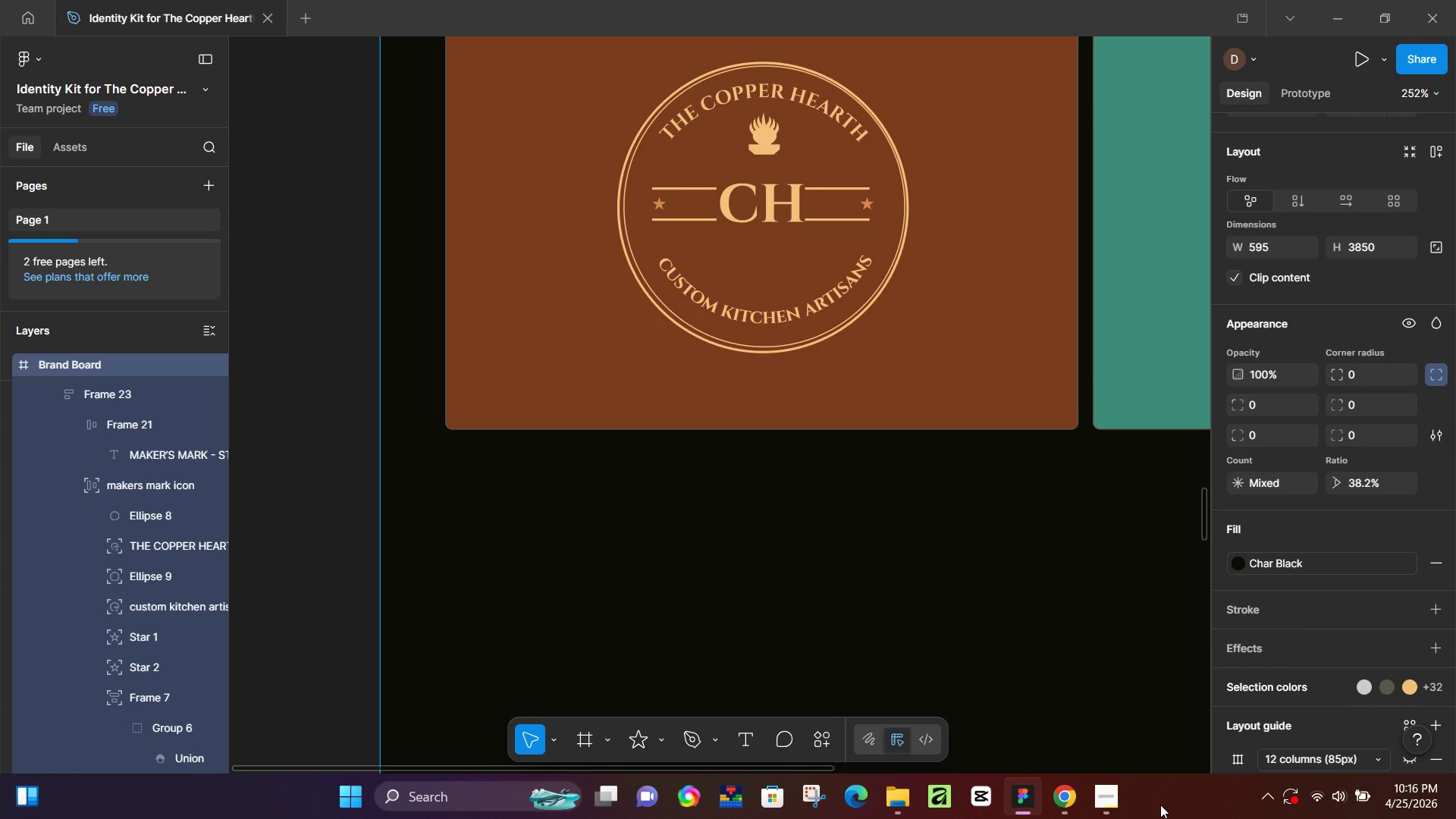 
left_click([1111, 803])